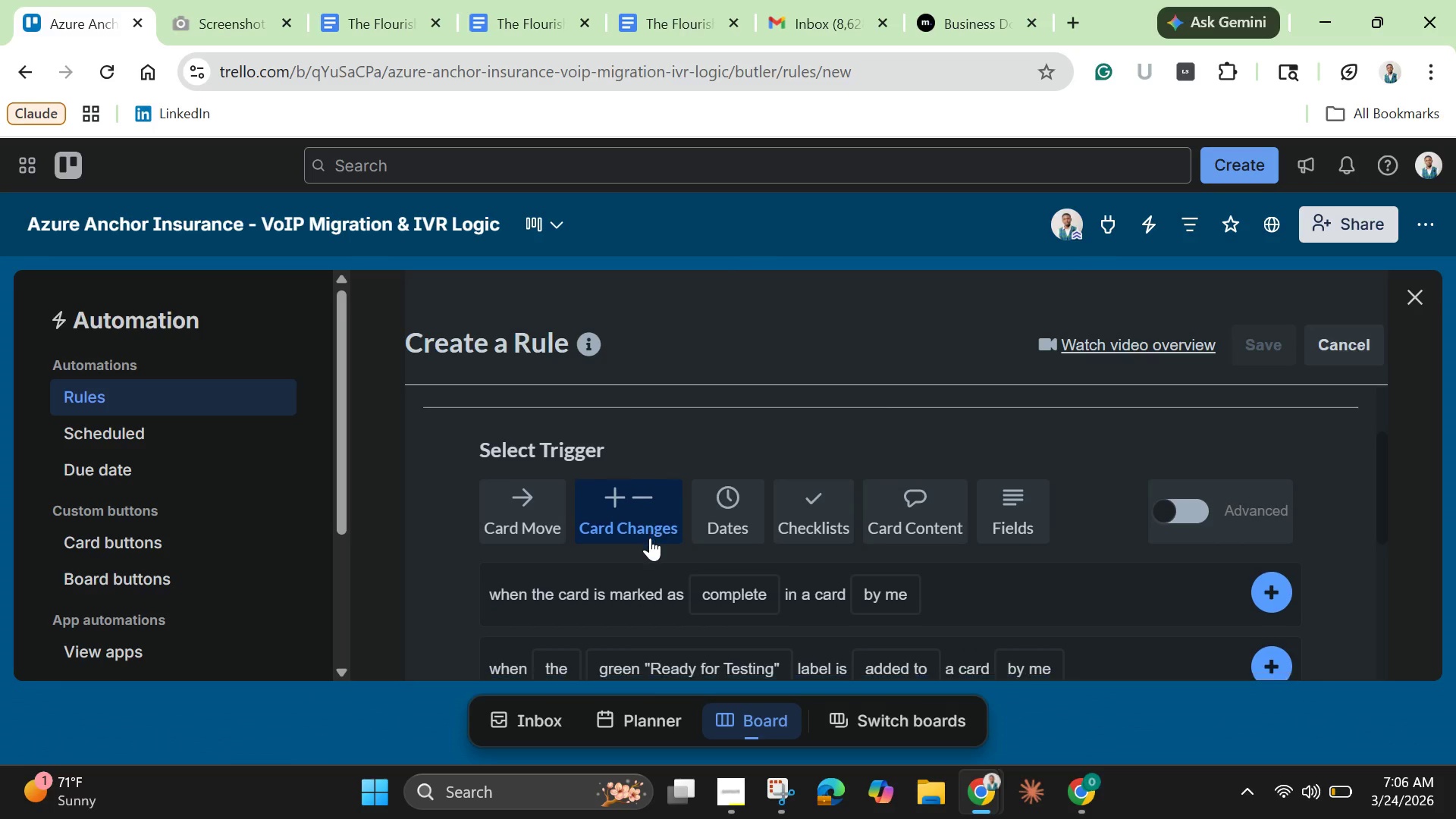 
scroll: coordinate [650, 538], scroll_direction: down, amount: 2.0
 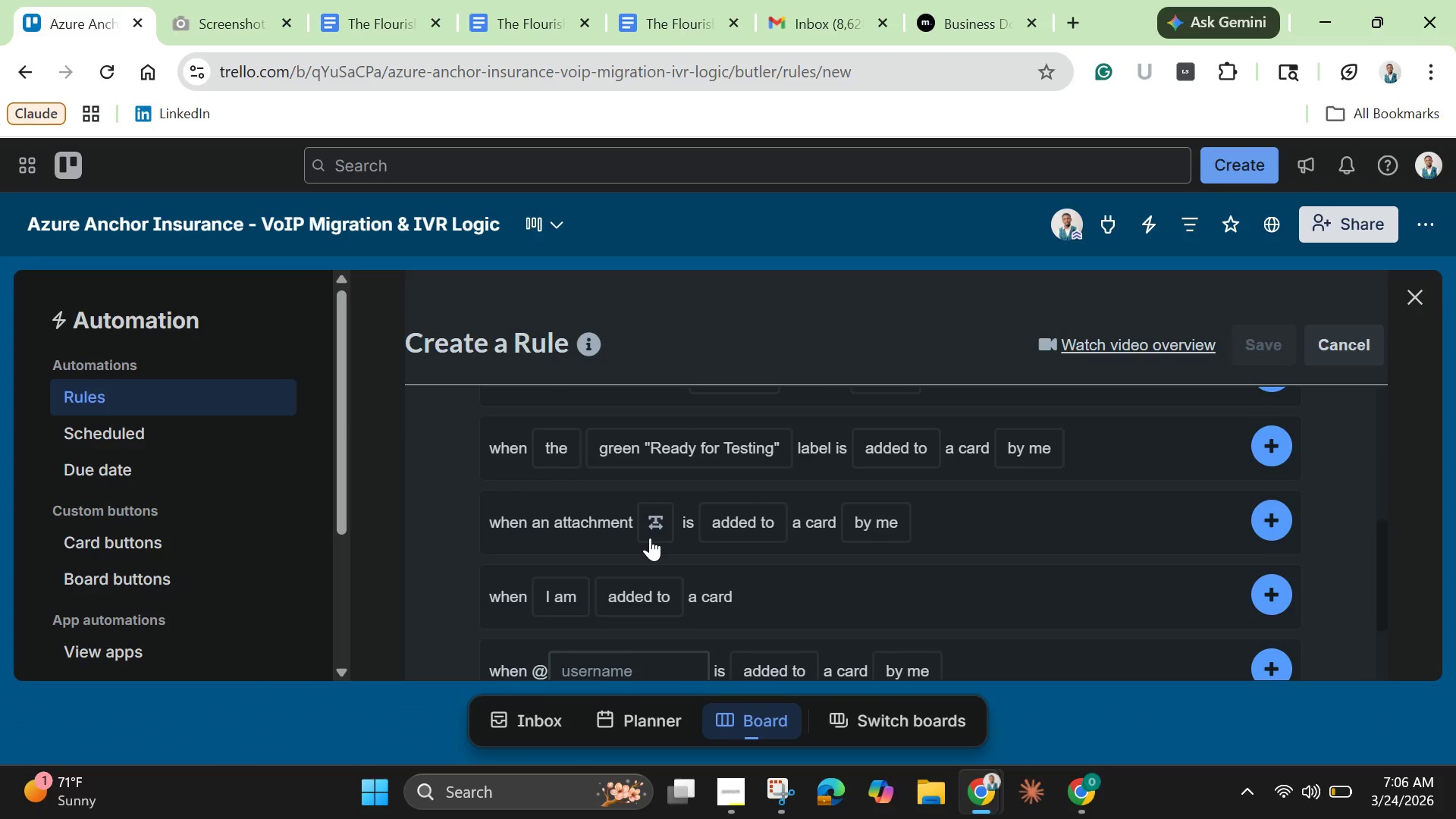 
scroll: coordinate [650, 538], scroll_direction: up, amount: 1.0
 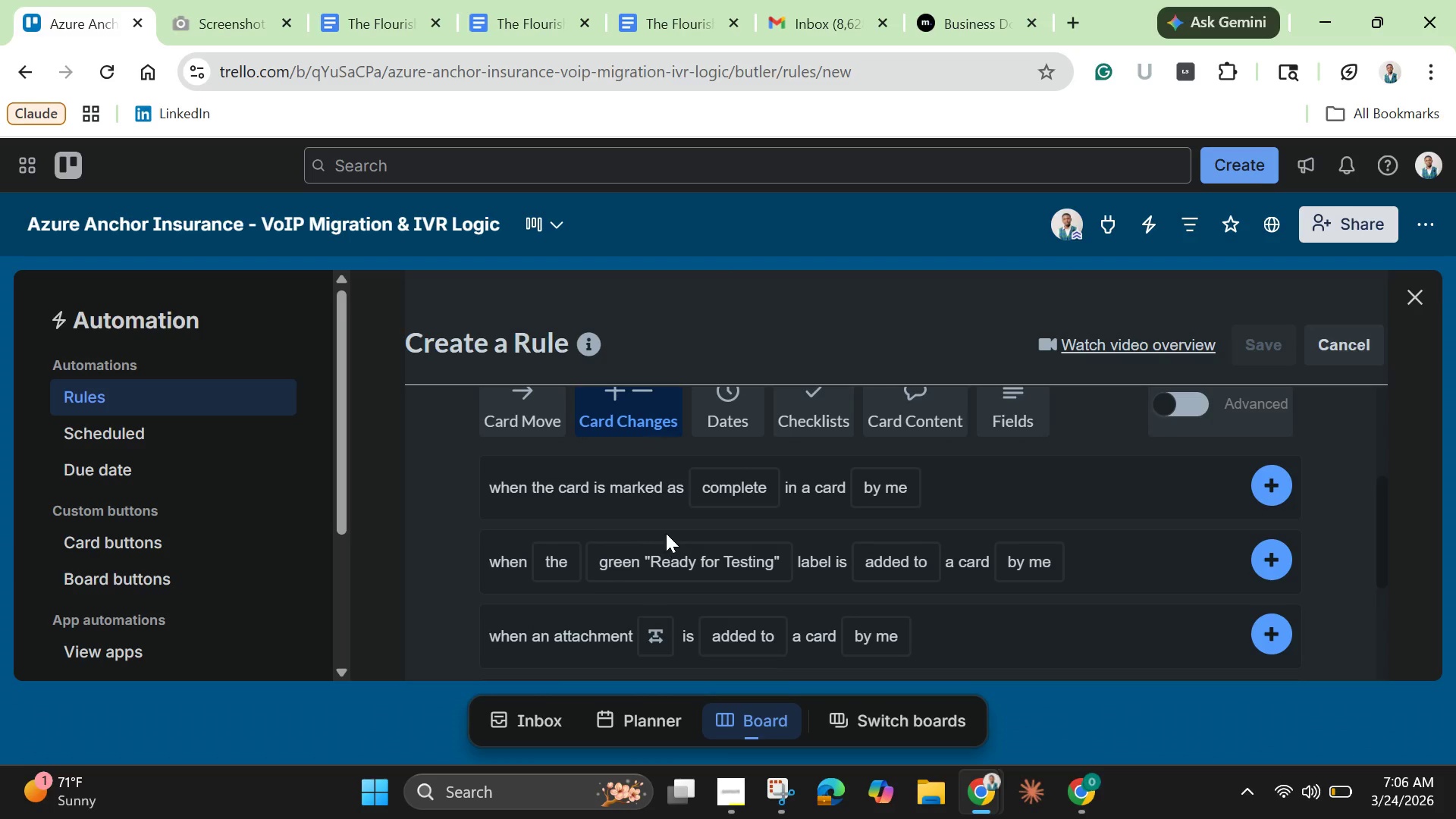 
scroll: coordinate [669, 537], scroll_direction: down, amount: 4.0
 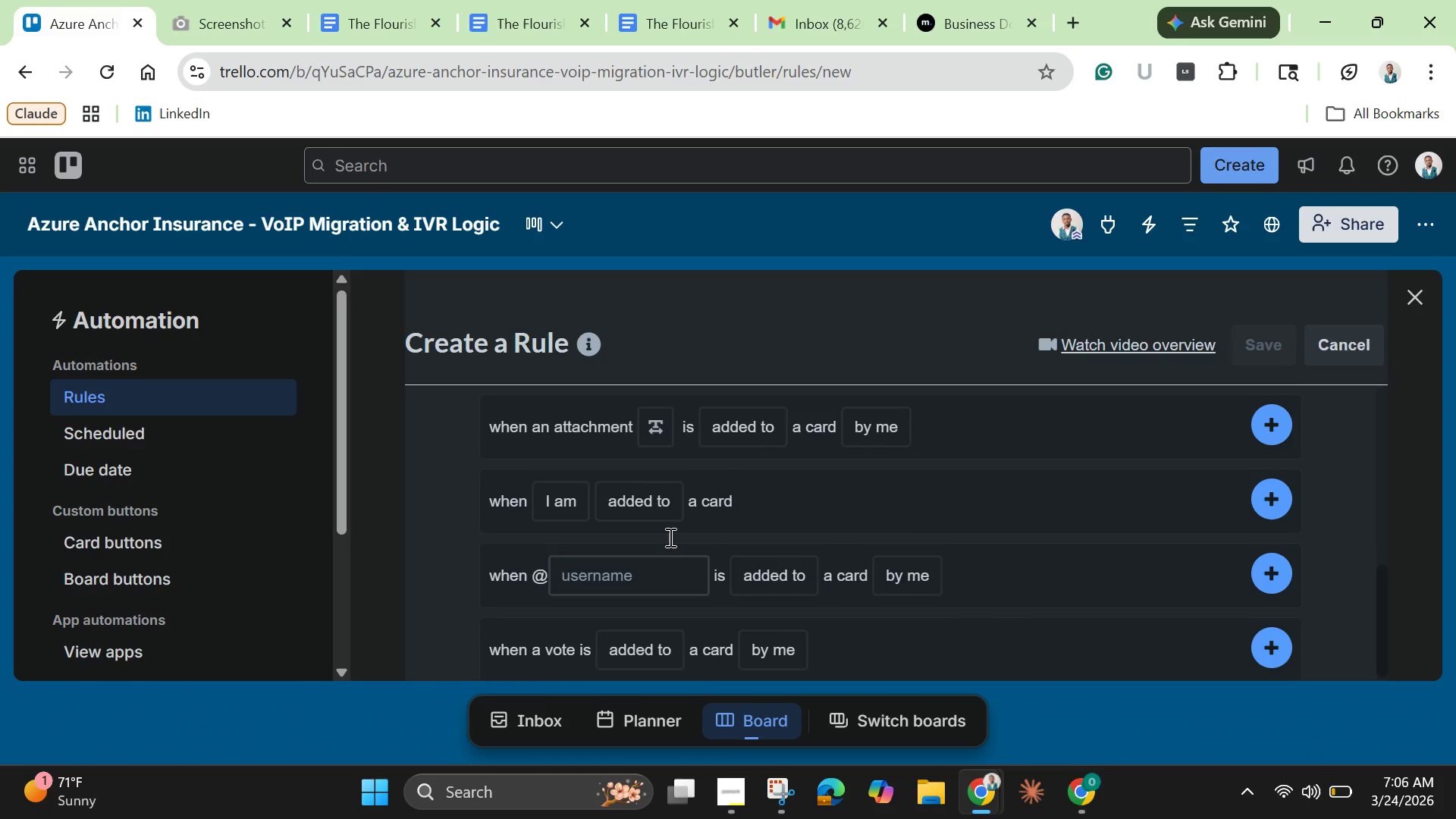 
scroll: coordinate [669, 537], scroll_direction: up, amount: 4.0
 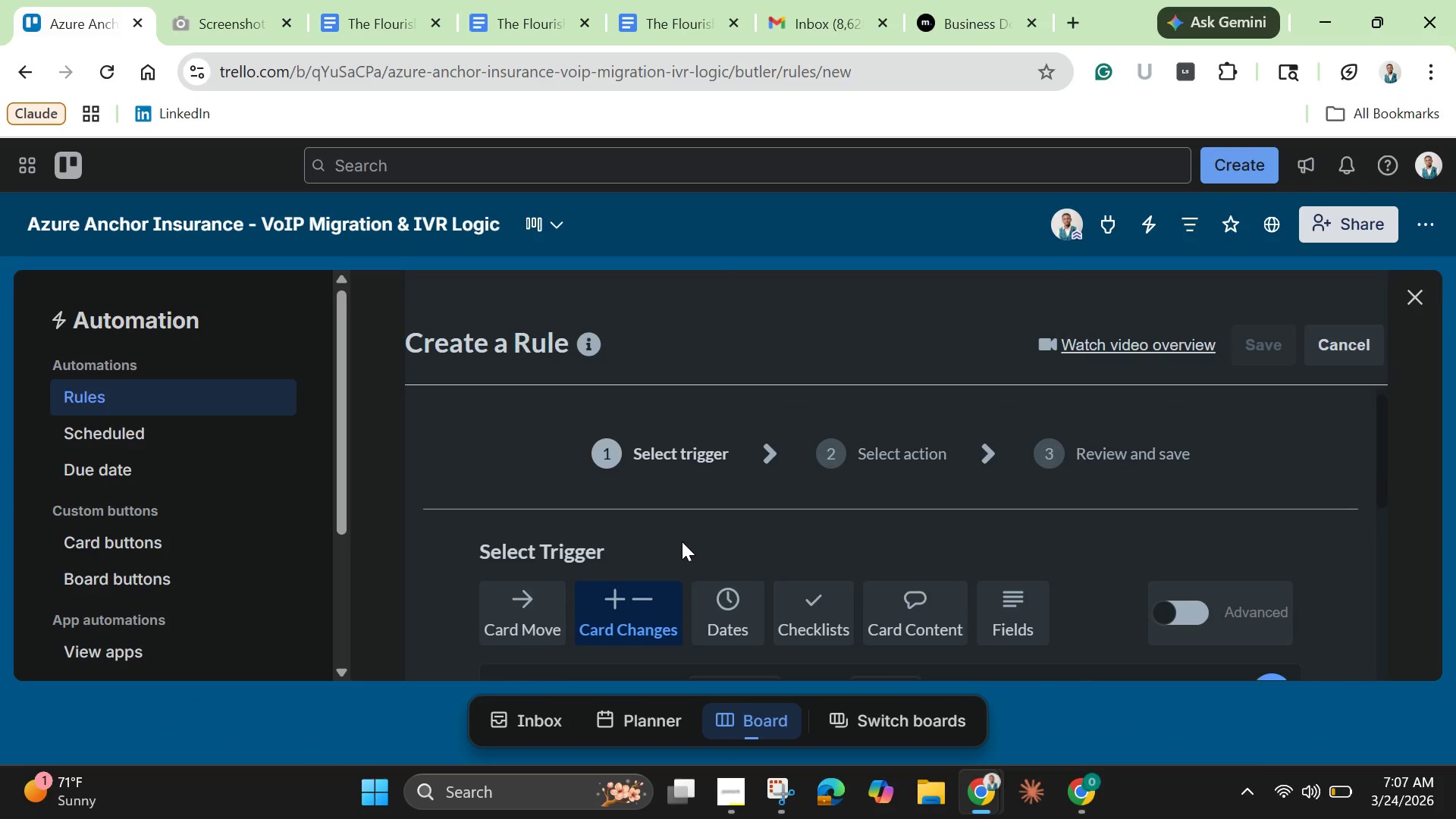 
scroll: coordinate [682, 541], scroll_direction: down, amount: 1.0
 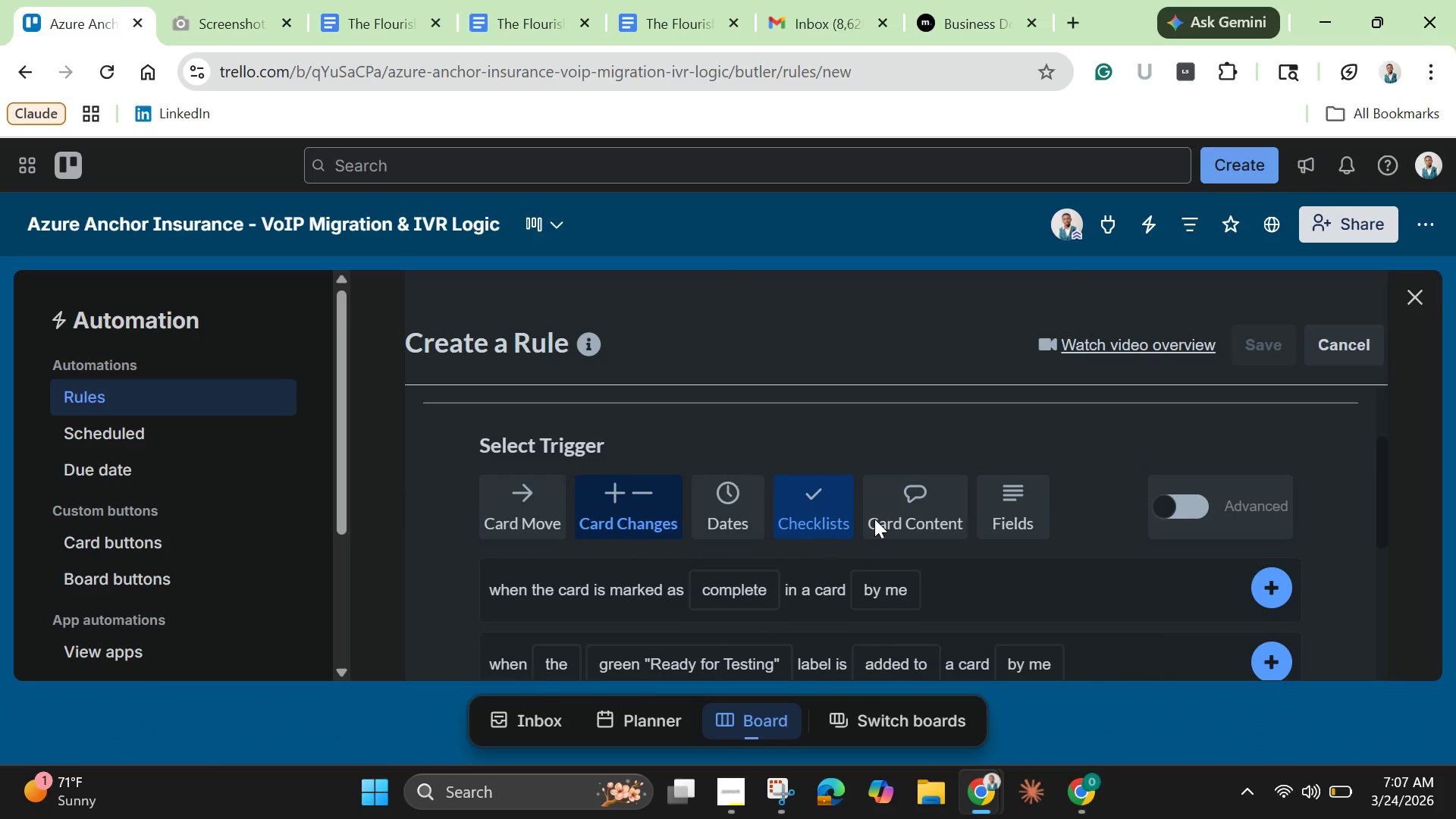 
left_click([877, 519])
 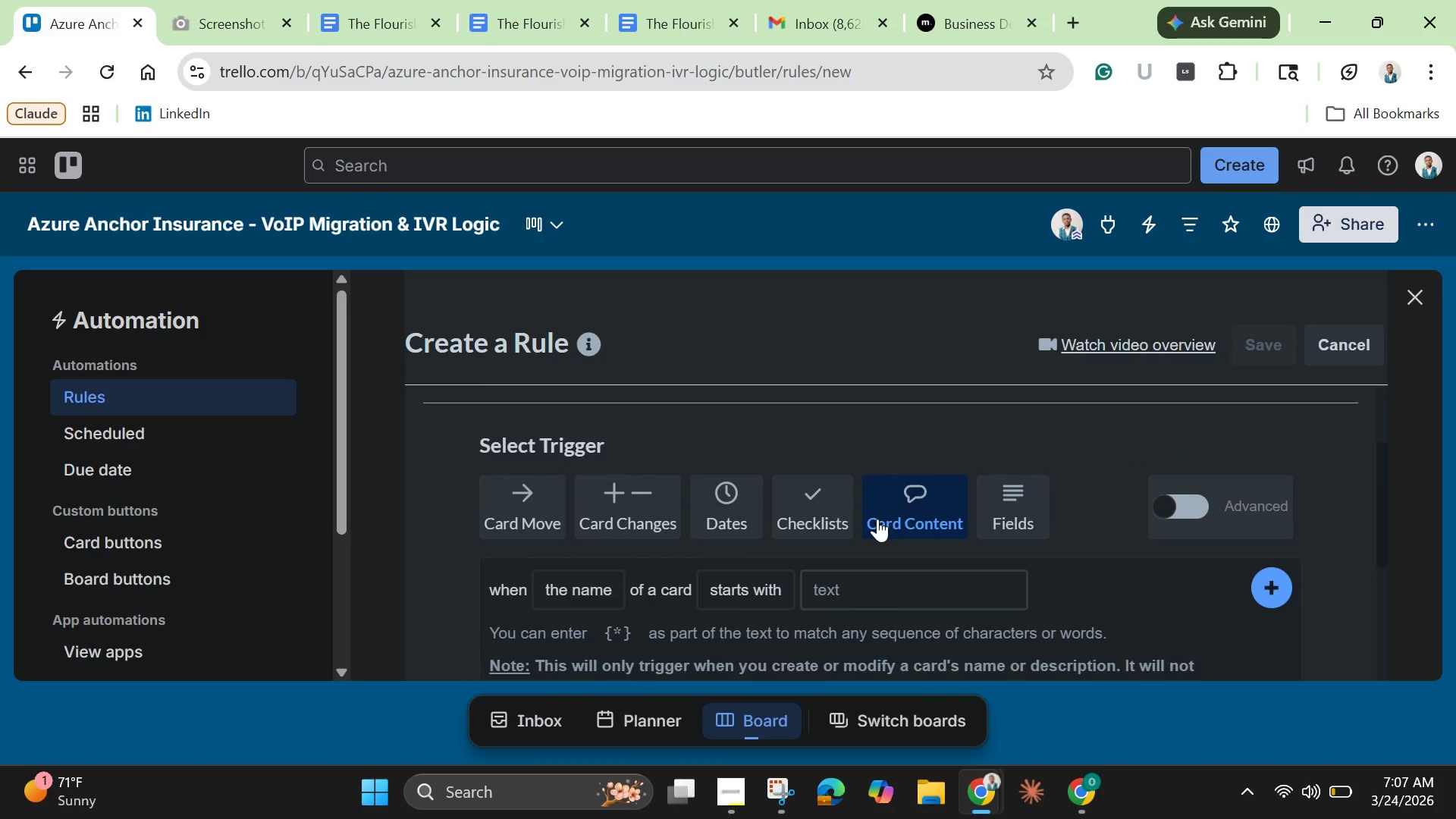 
scroll: coordinate [643, 583], scroll_direction: down, amount: 6.0
 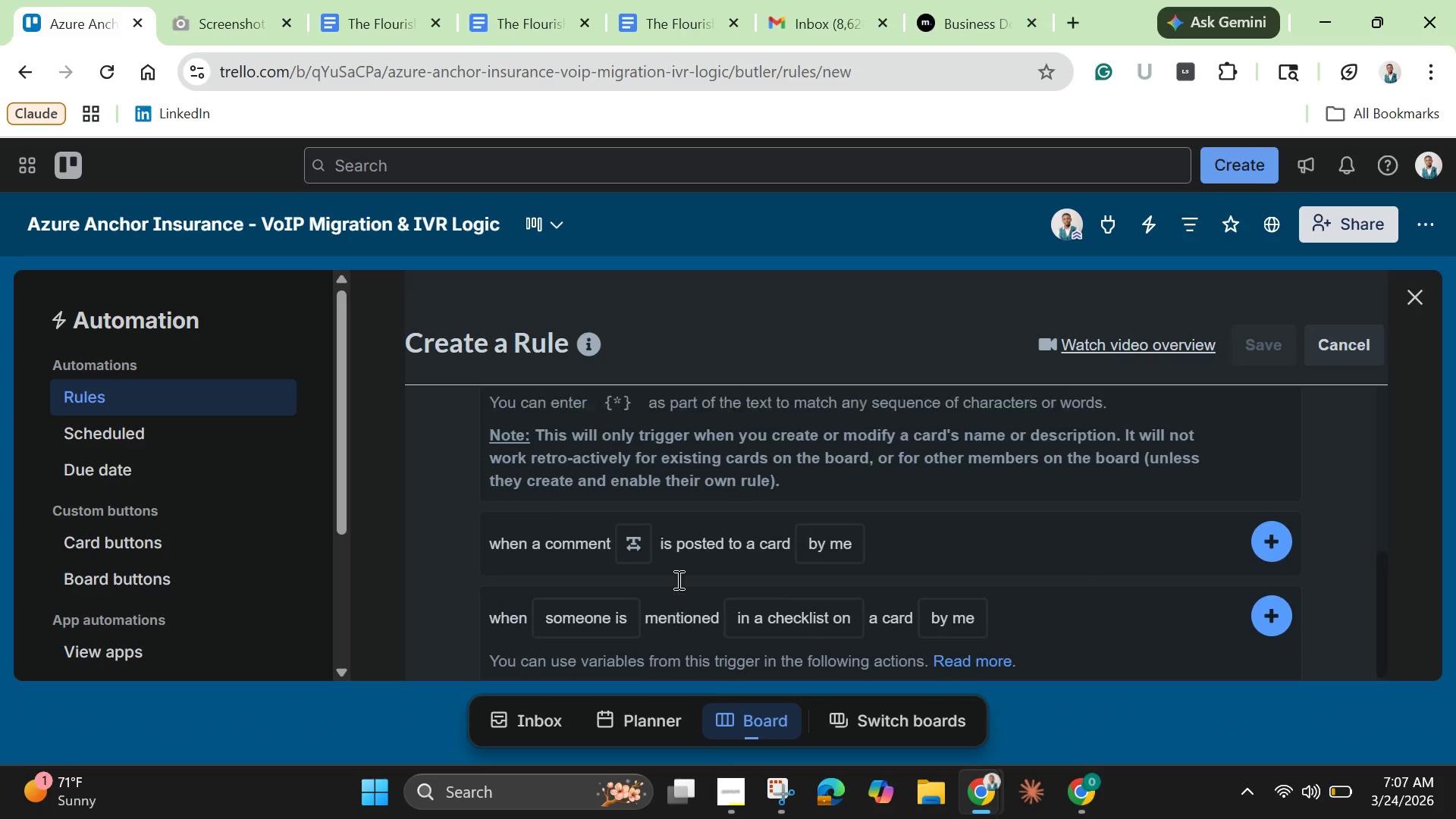 
scroll: coordinate [677, 579], scroll_direction: up, amount: 2.0
 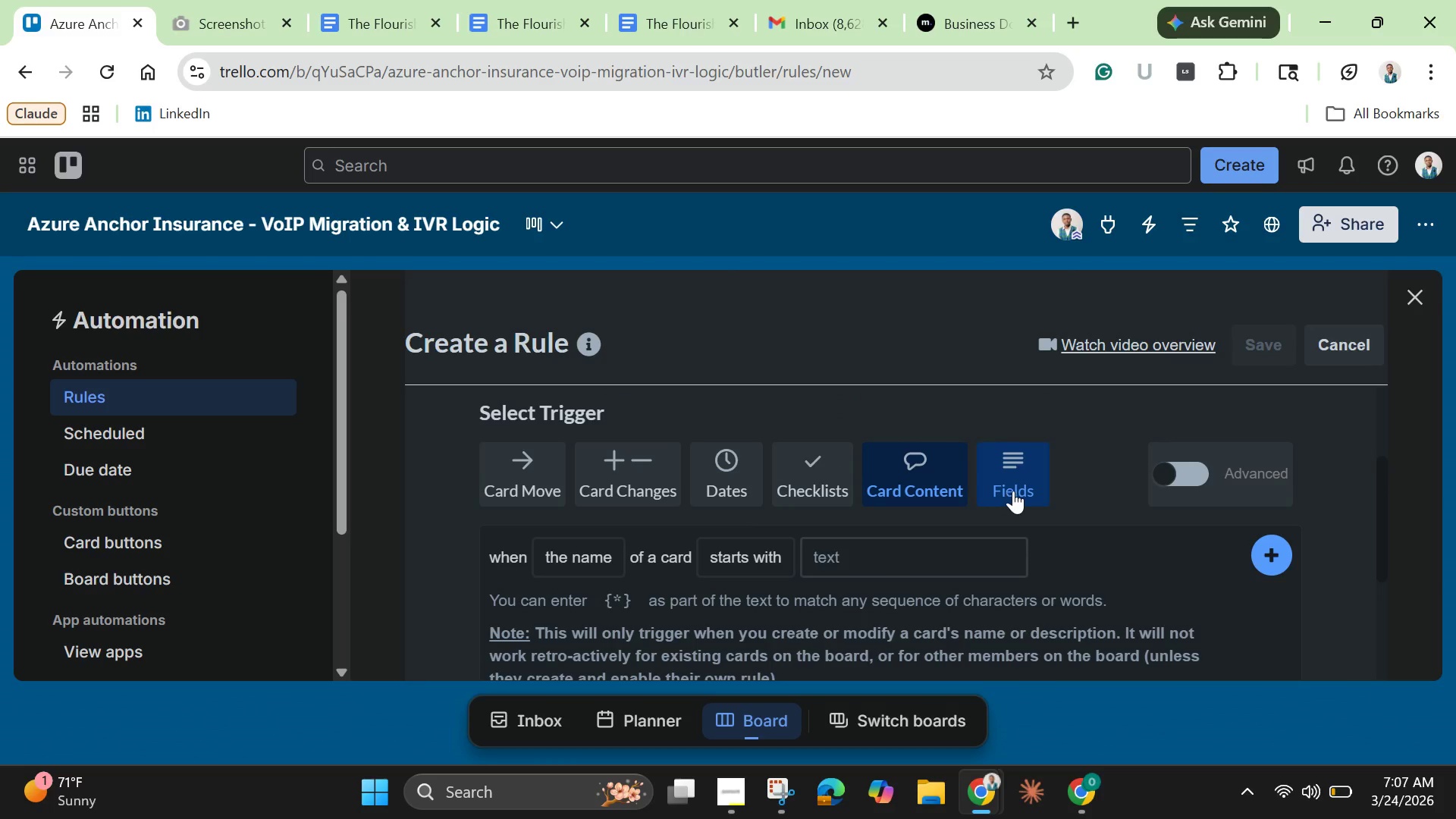 
left_click([1015, 491])
 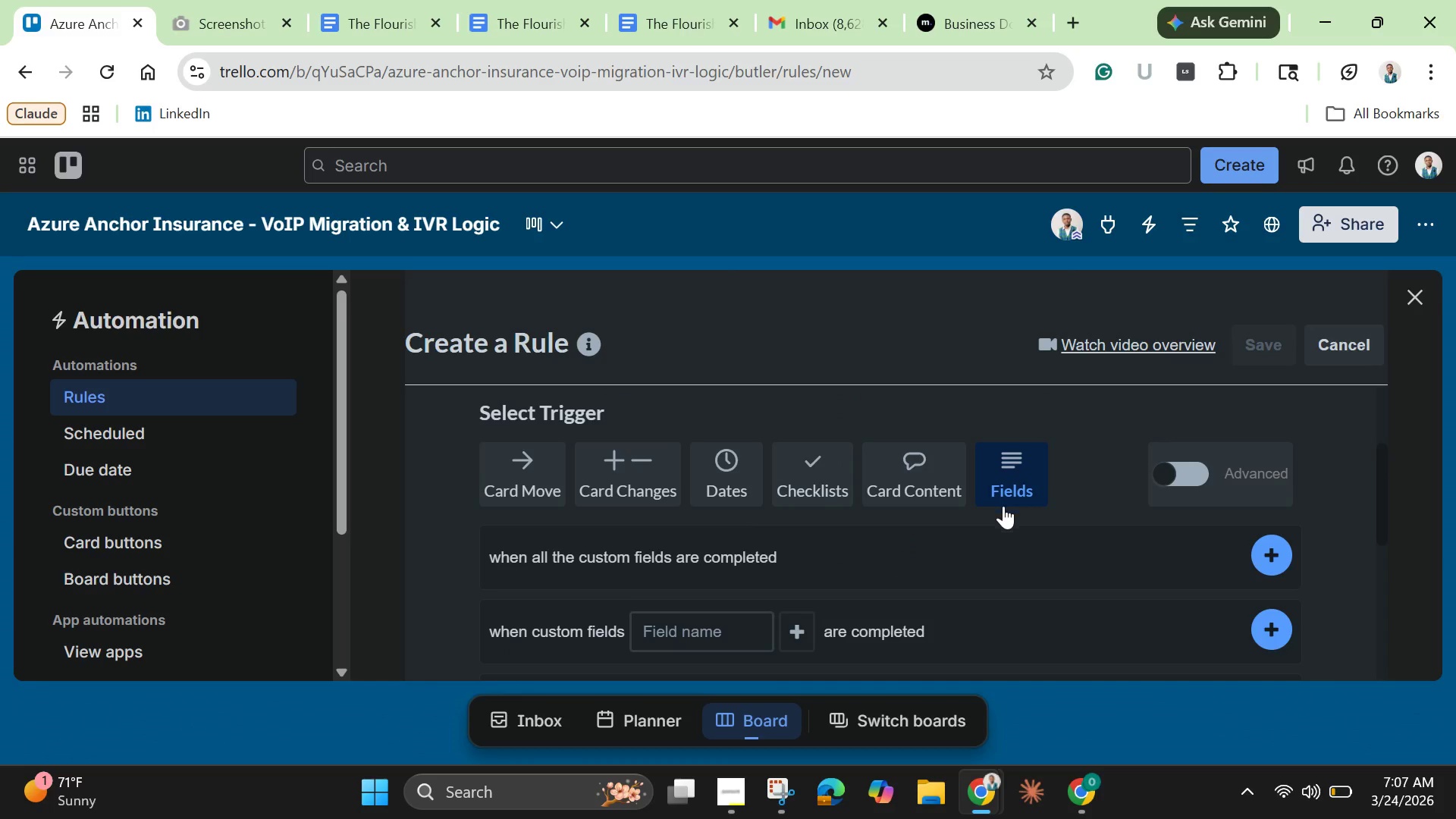 
scroll: coordinate [1000, 510], scroll_direction: down, amount: 1.0
 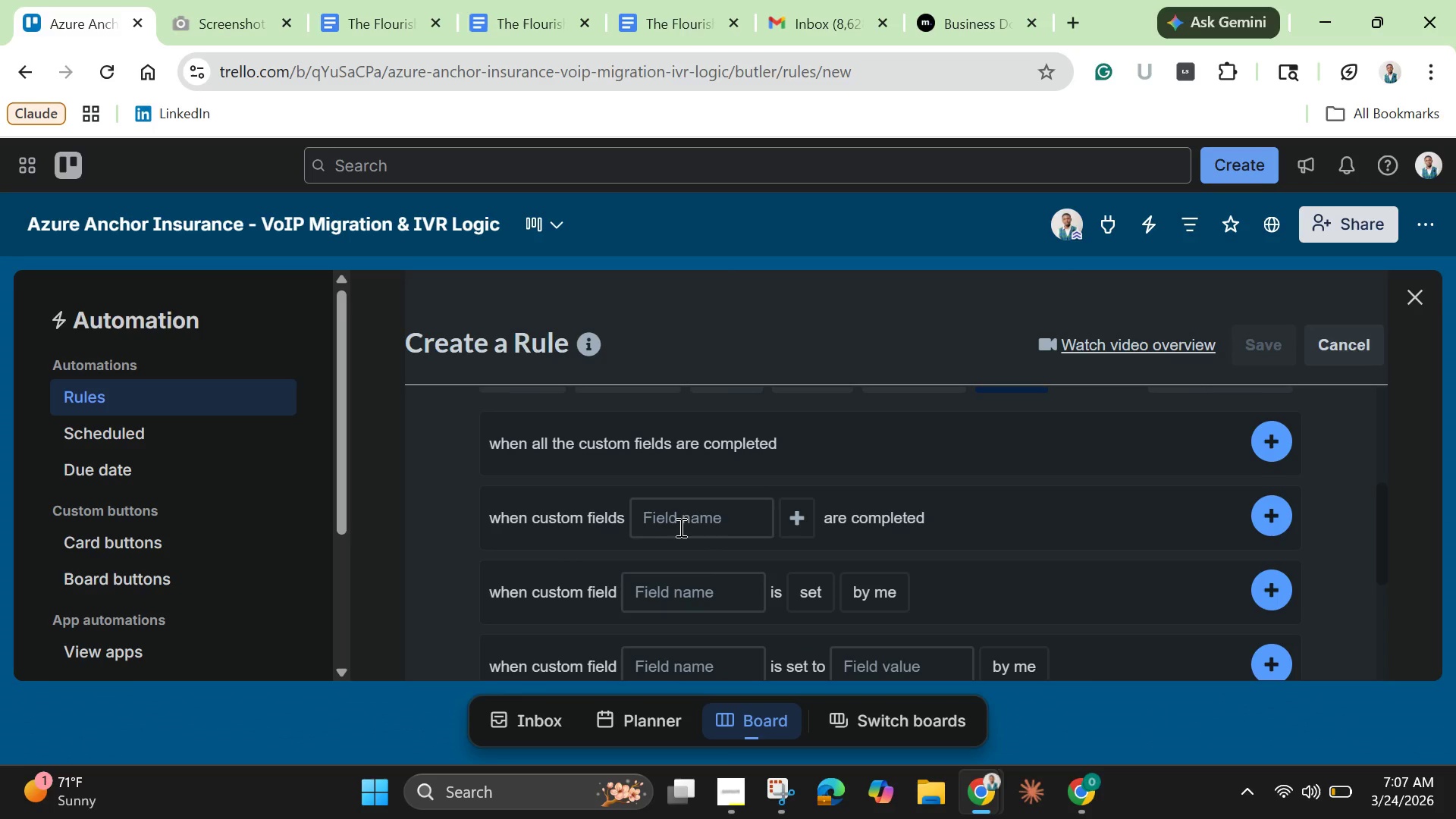 
wait(18.36)
 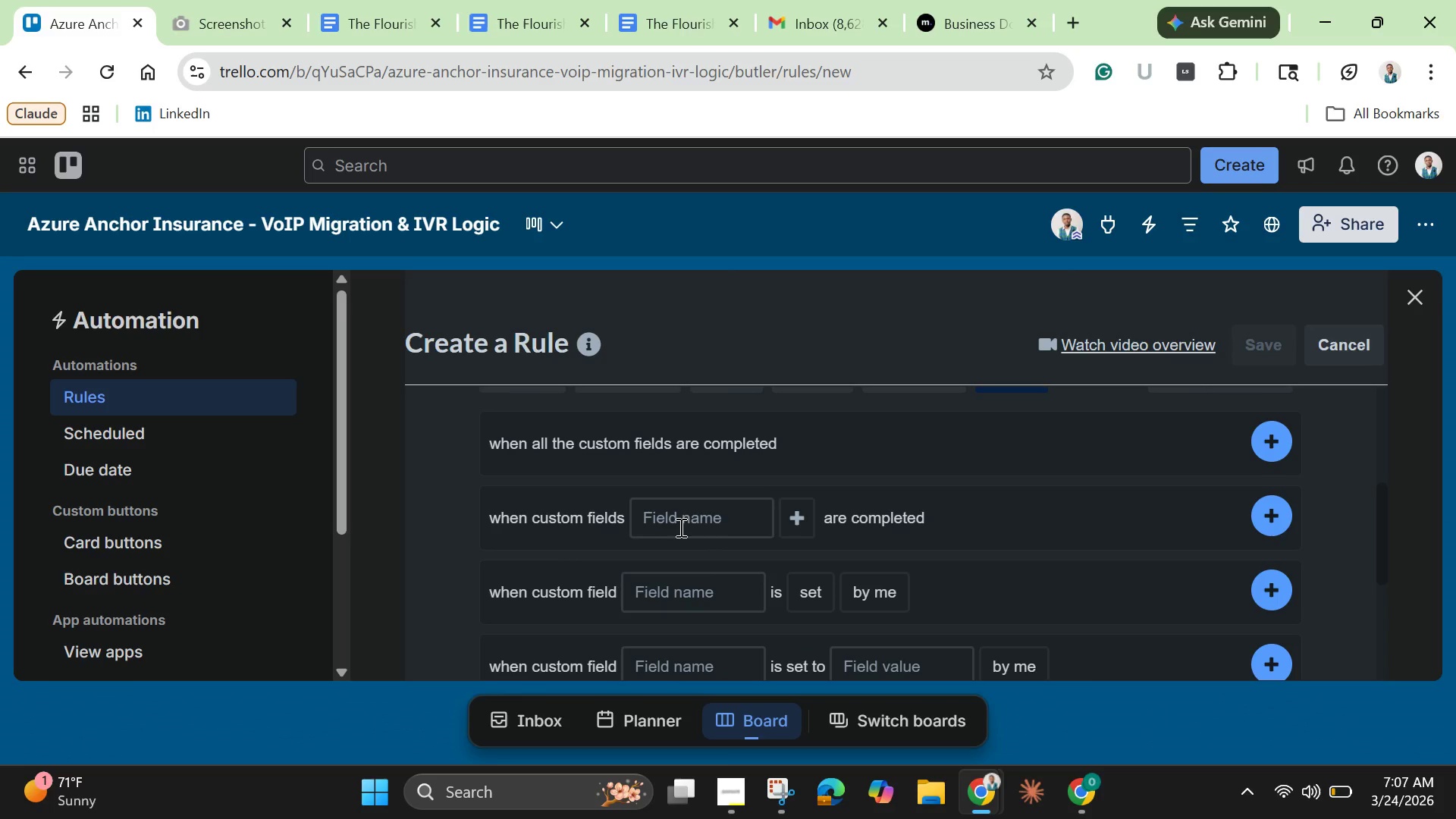 
left_click([679, 597])
 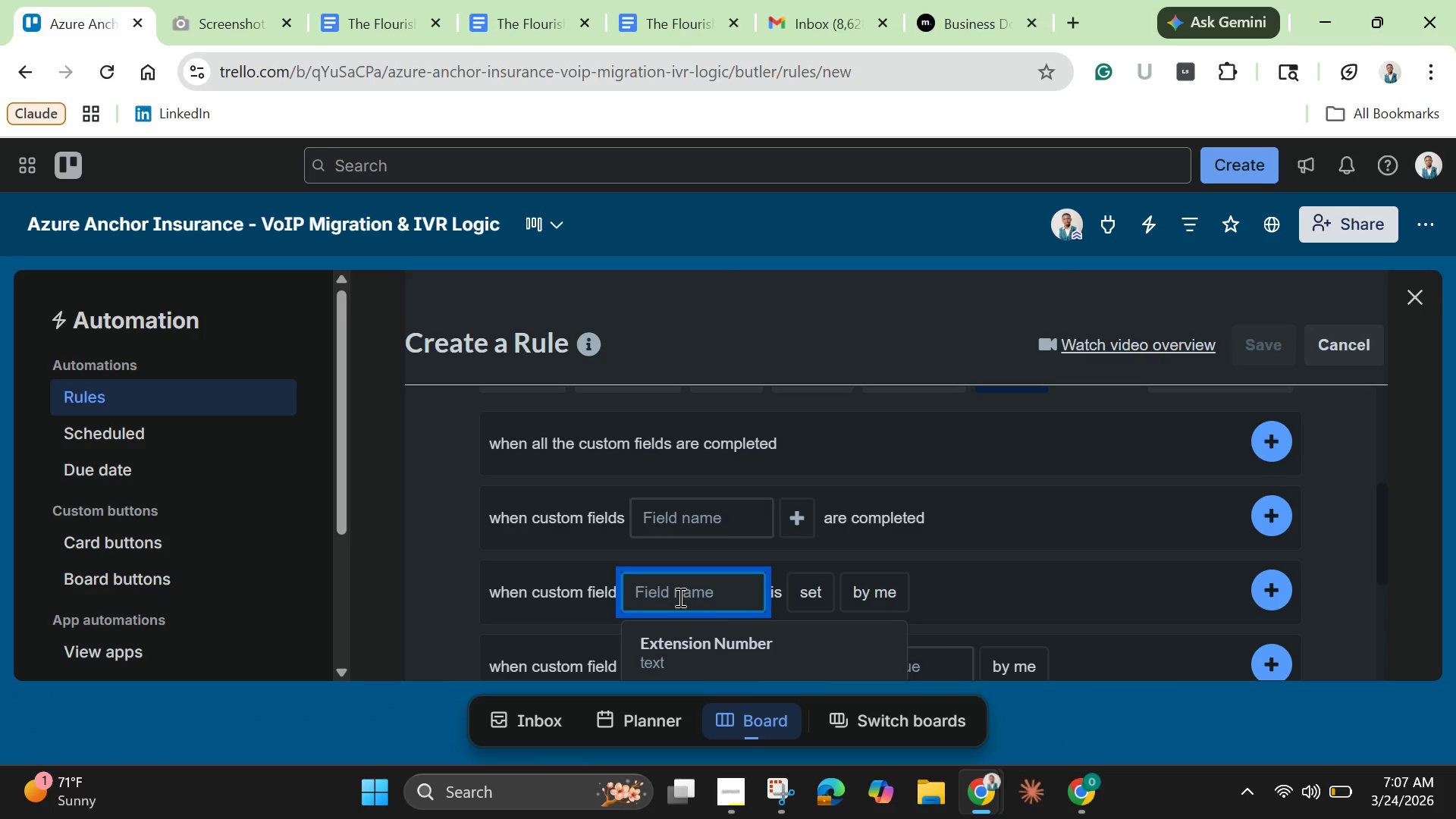 
type(li)
 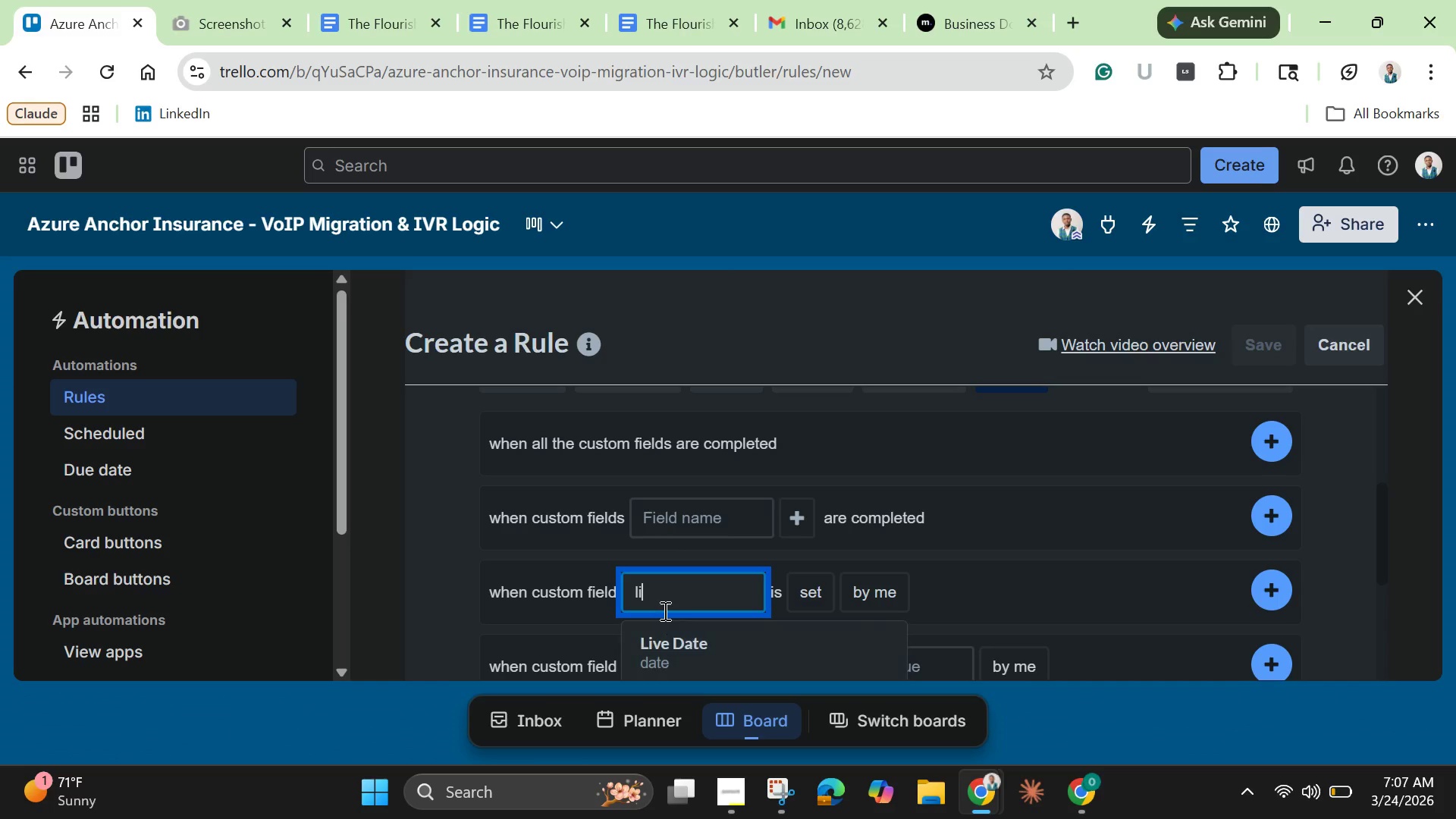 
left_click([667, 642])
 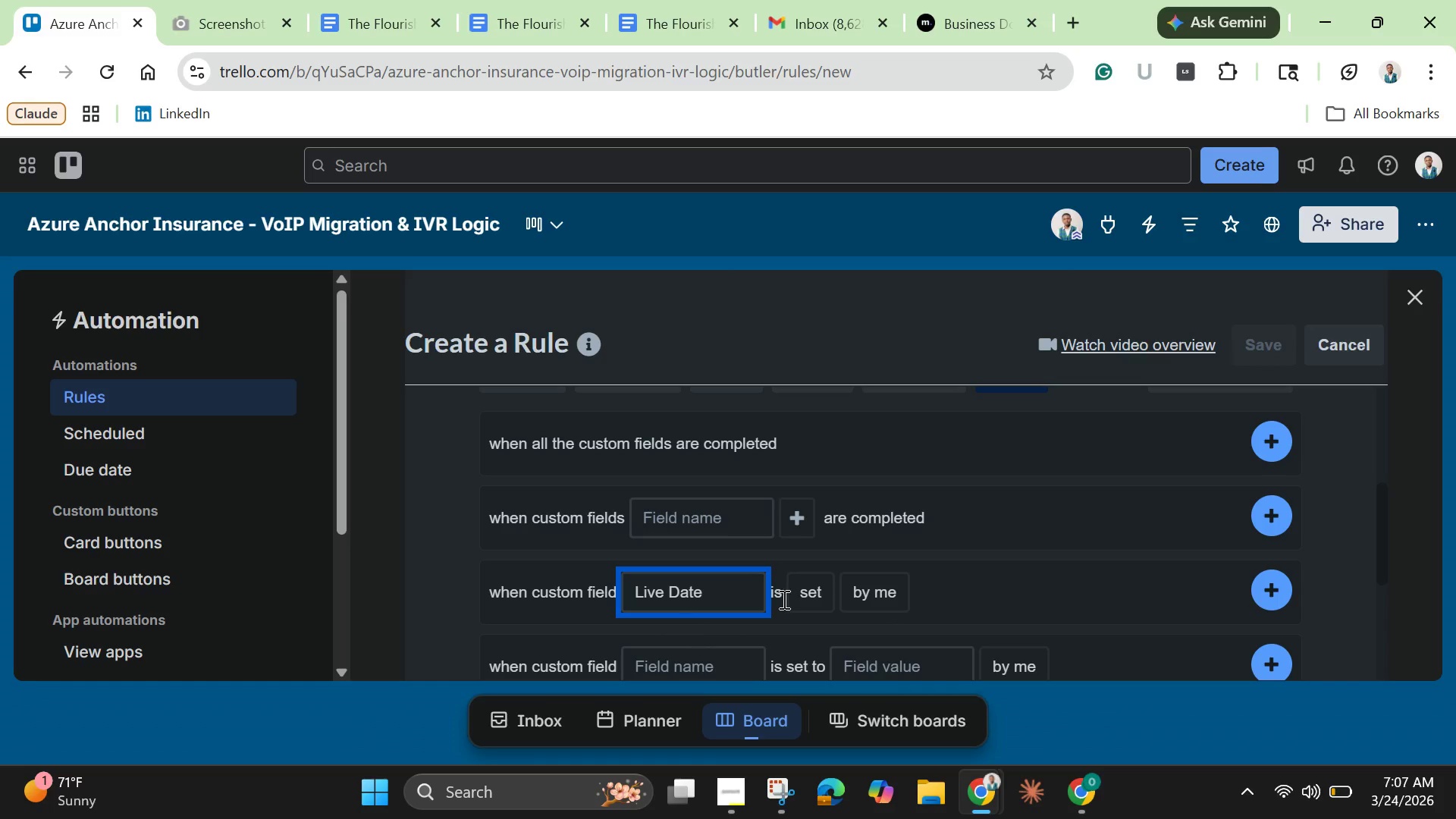 
mouse_move([810, 583])
 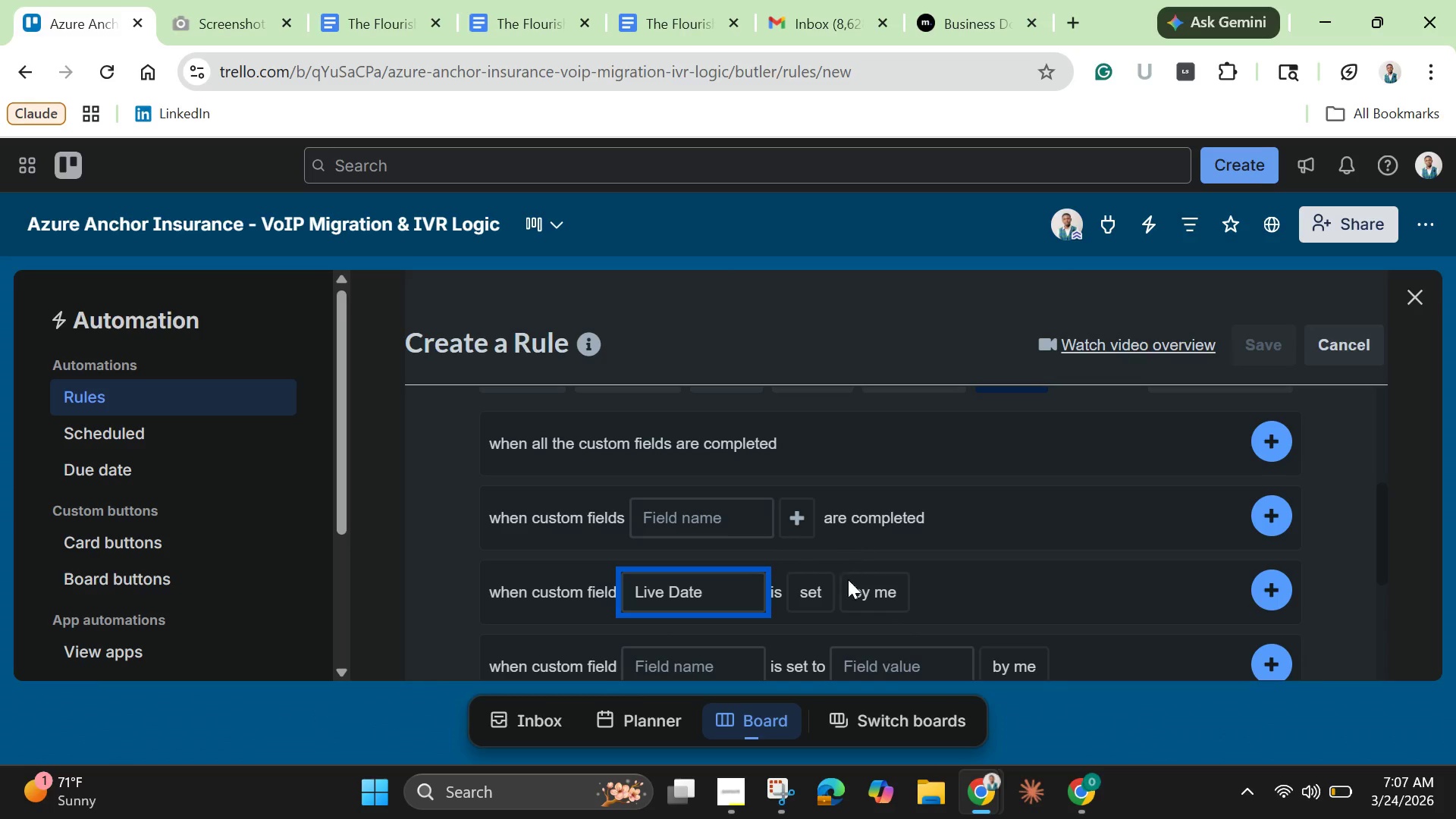 
left_click([862, 590])
 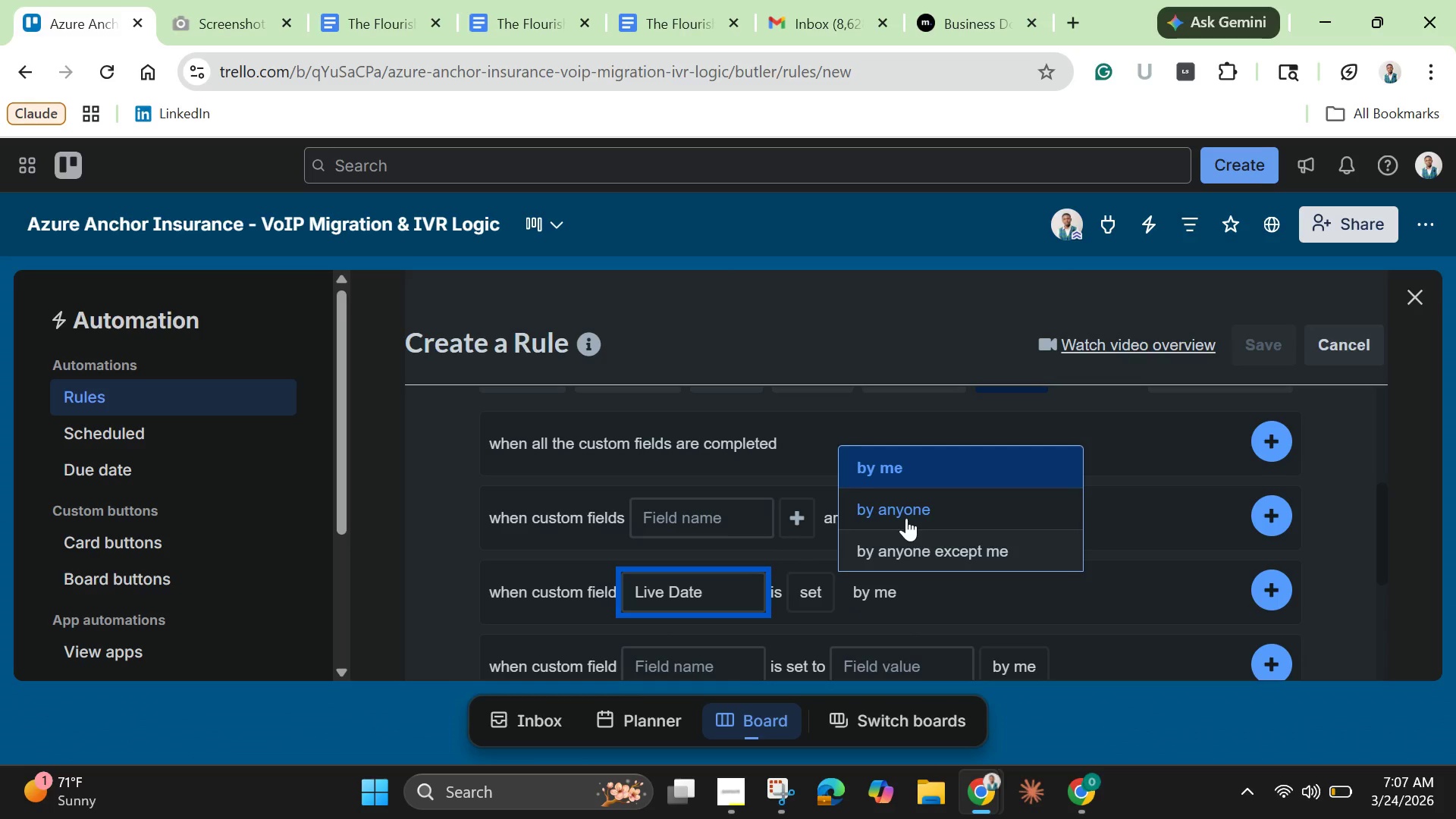 
left_click([906, 518])
 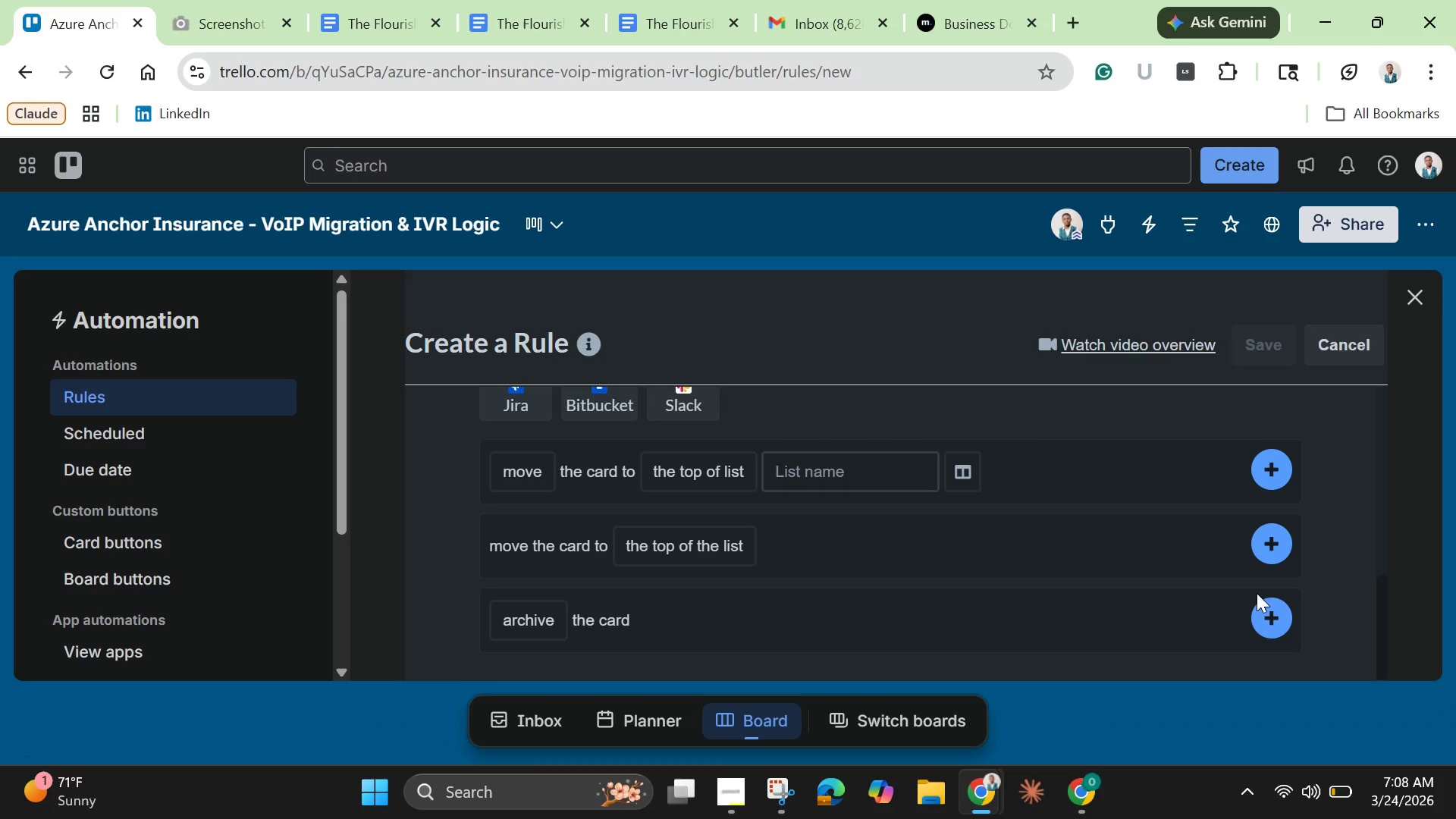 
wait(22.08)
 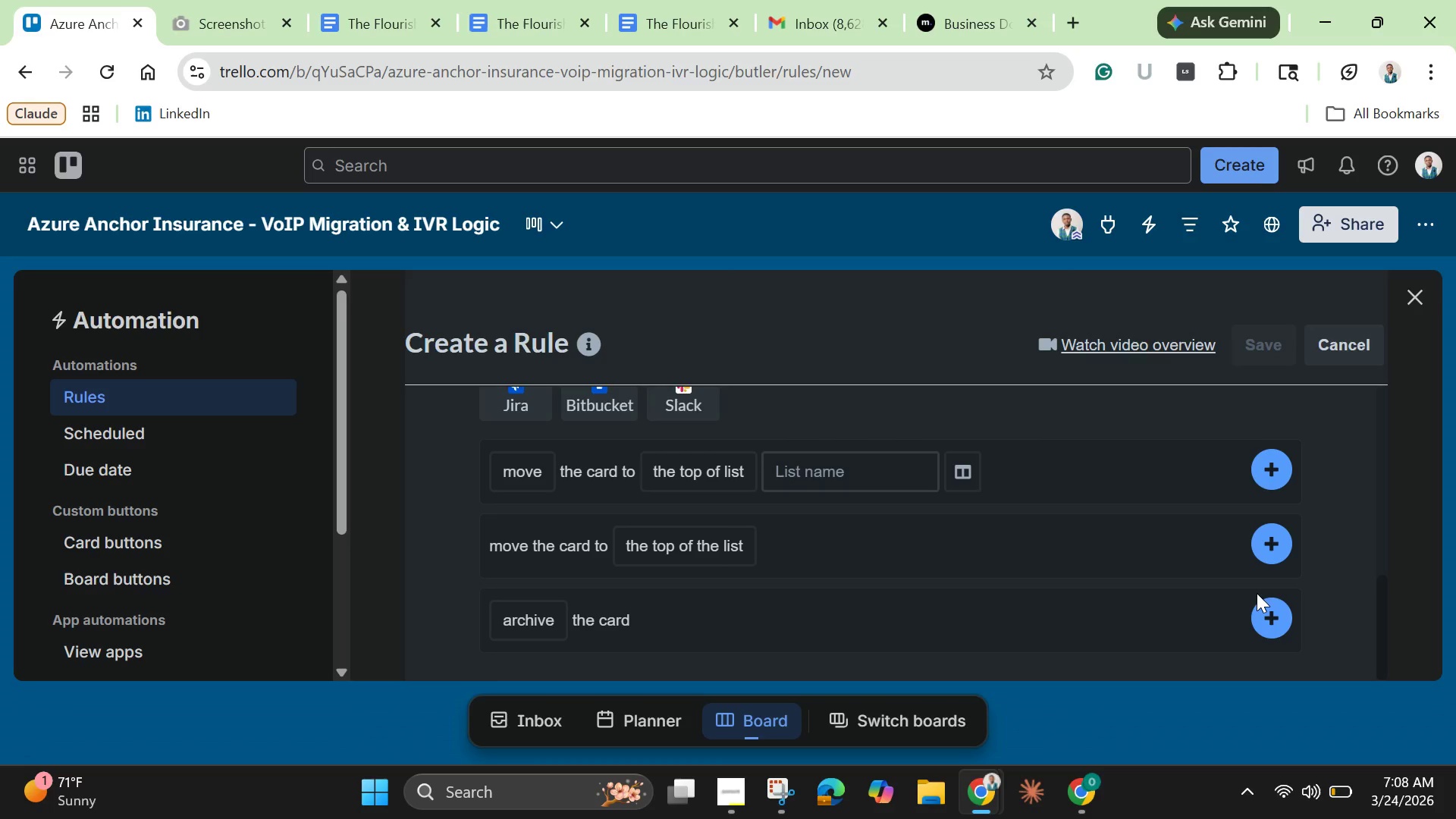 
scroll: coordinate [961, 458], scroll_direction: up, amount: 5.0
 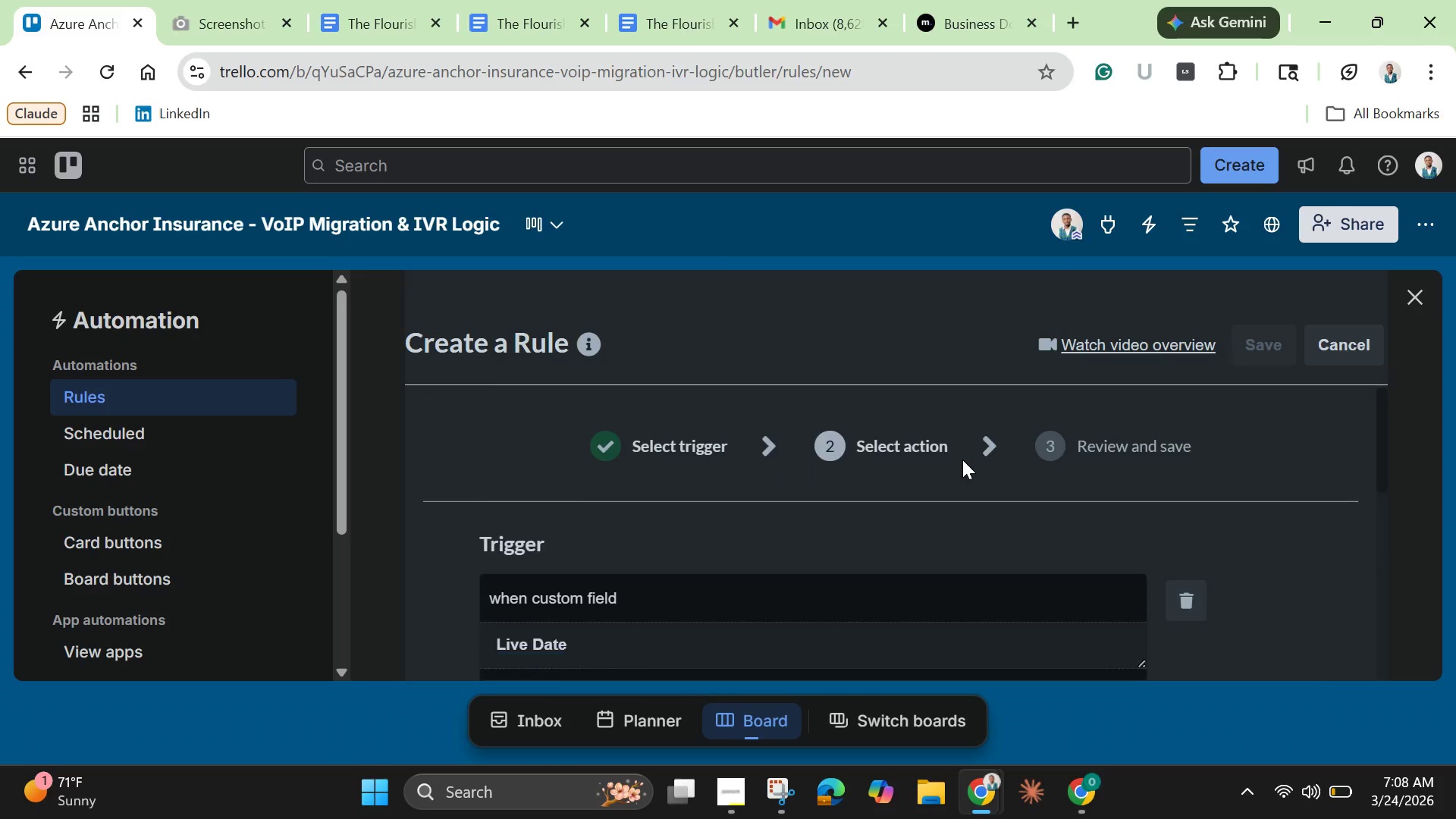 
scroll: coordinate [990, 516], scroll_direction: down, amount: 4.0
 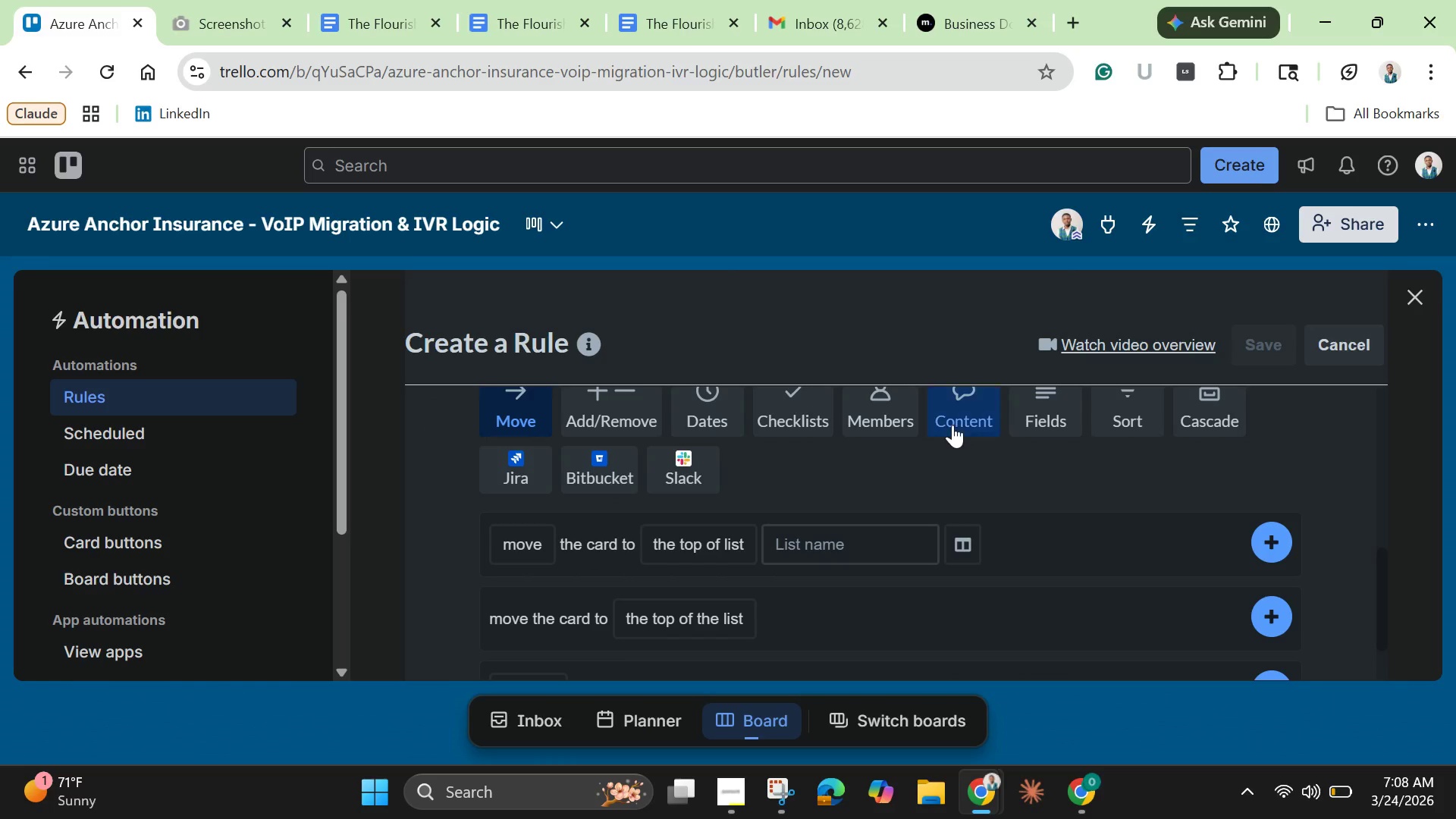 
left_click([952, 425])
 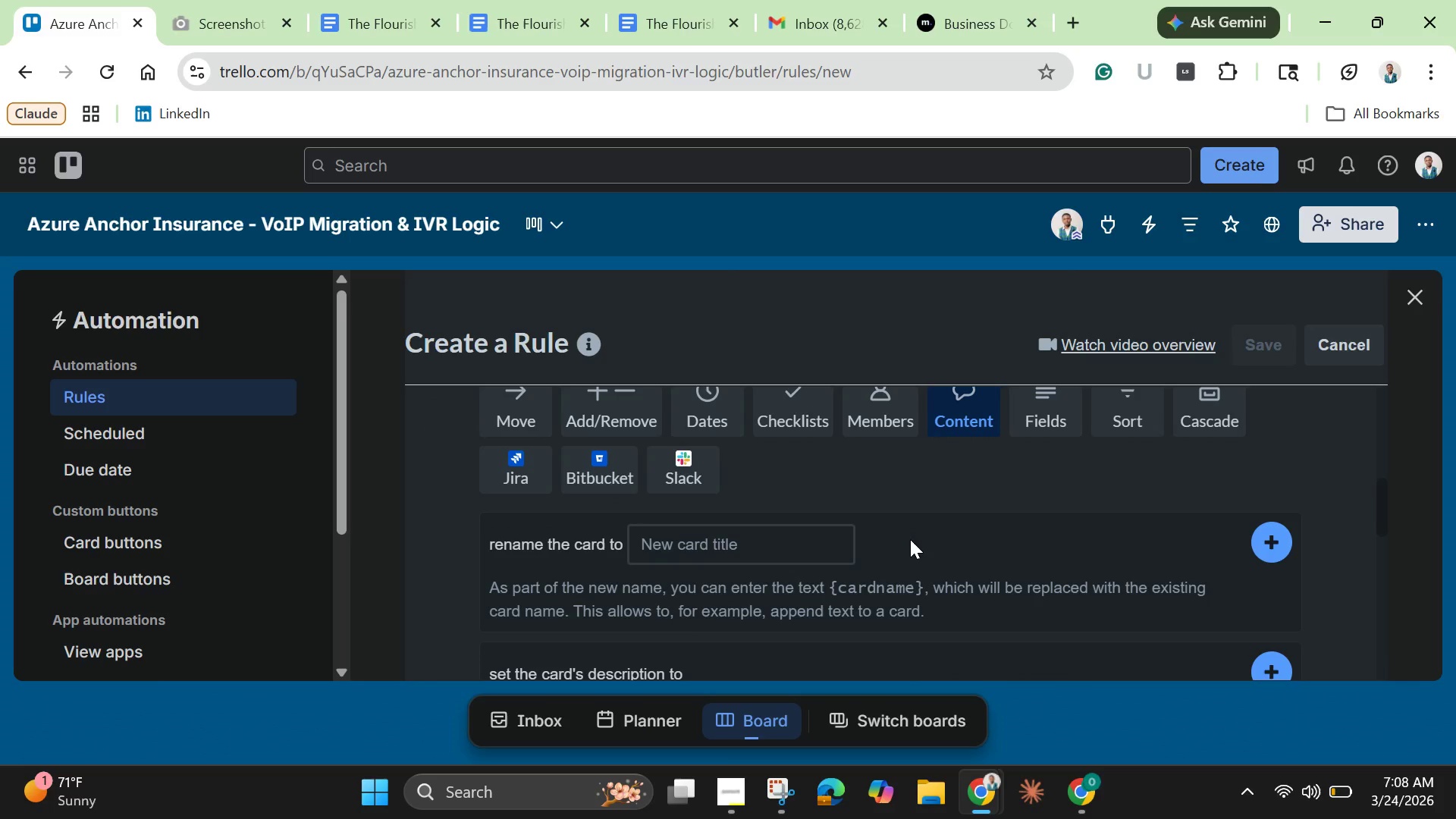 
scroll: coordinate [755, 626], scroll_direction: down, amount: 2.0
 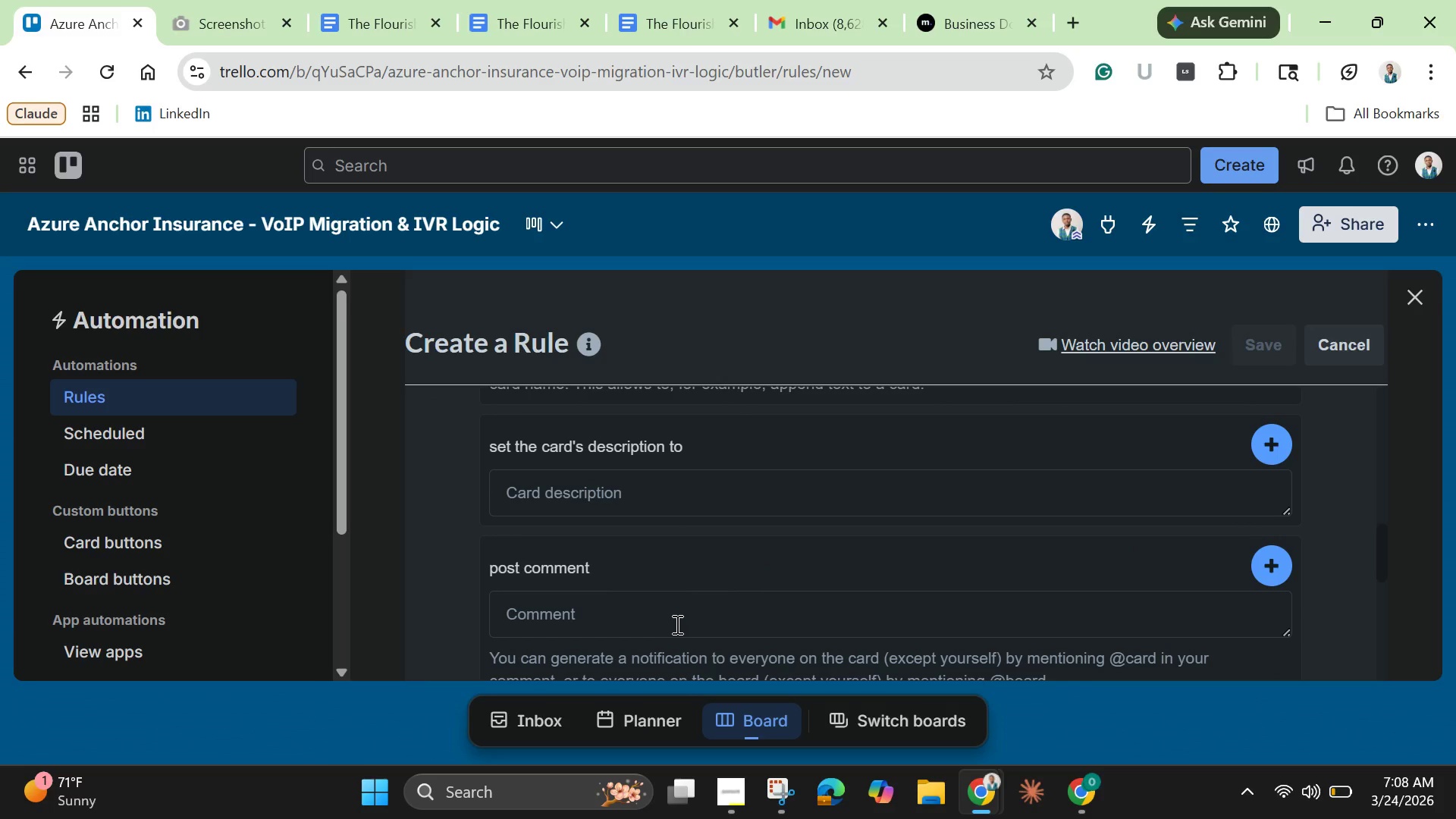 
left_click([676, 624])
 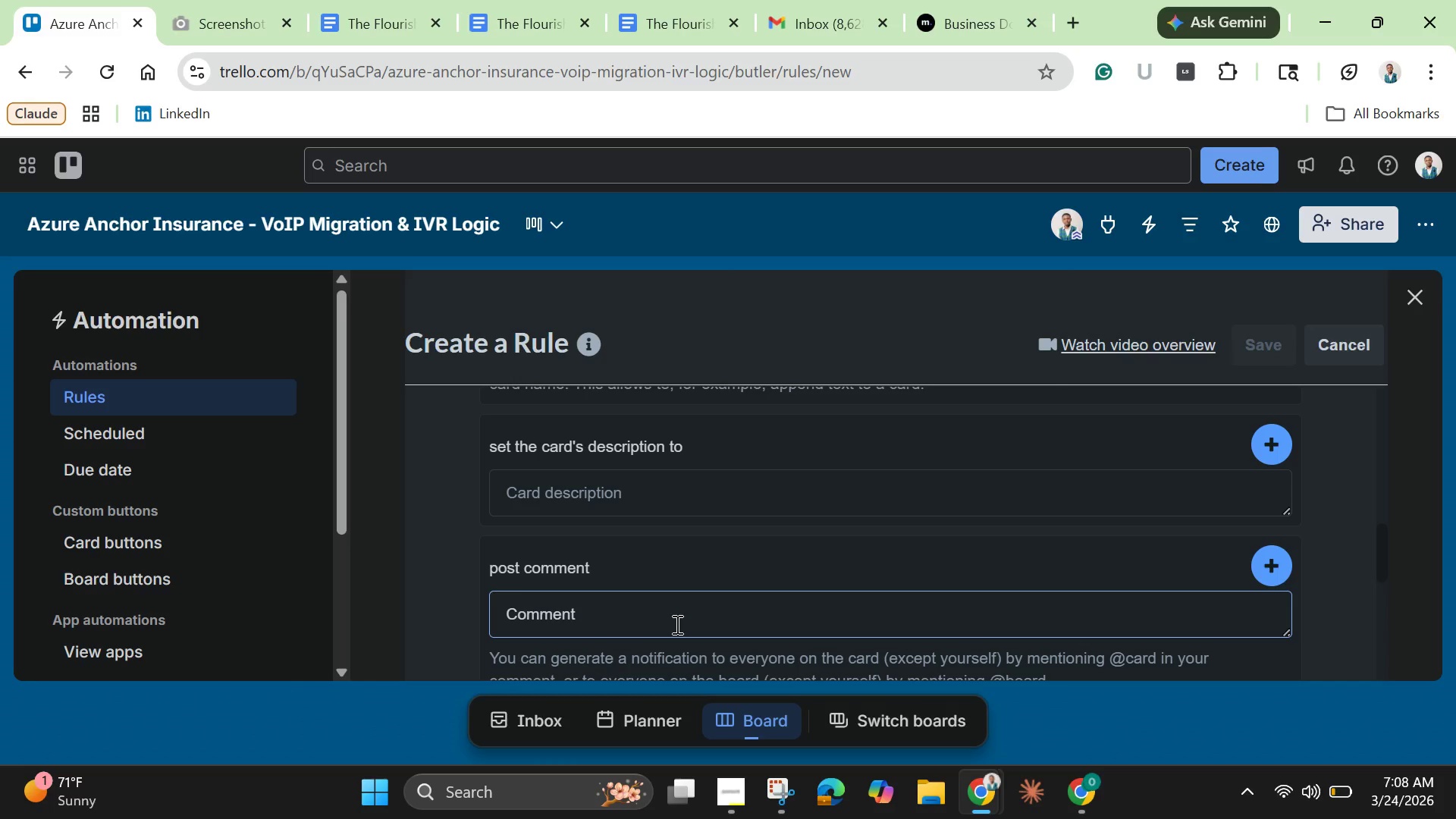 
wait(14.83)
 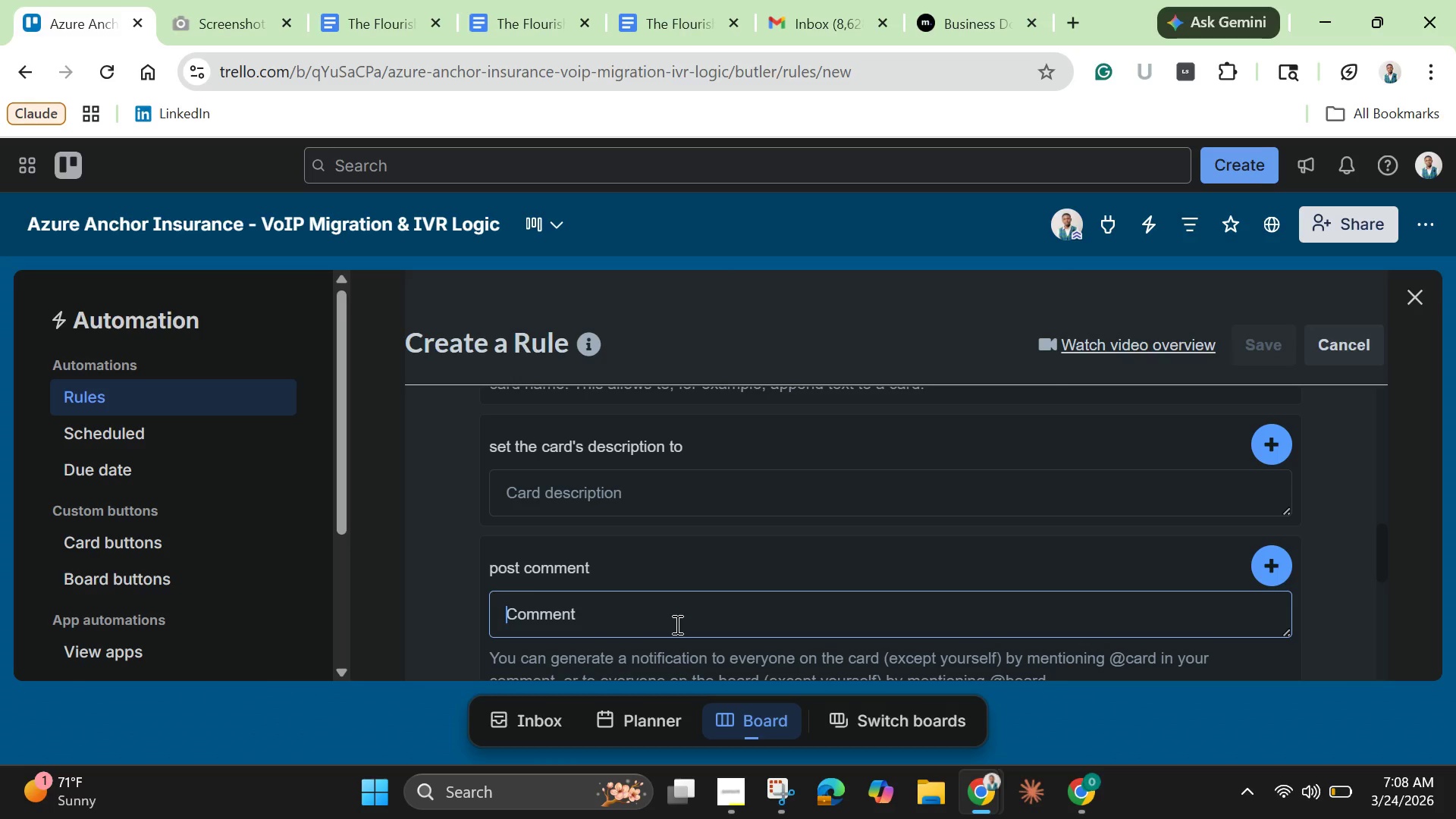 
type(Live Date updated. Team notified for go0)
key(Backspace)
type(-live preparation.)
 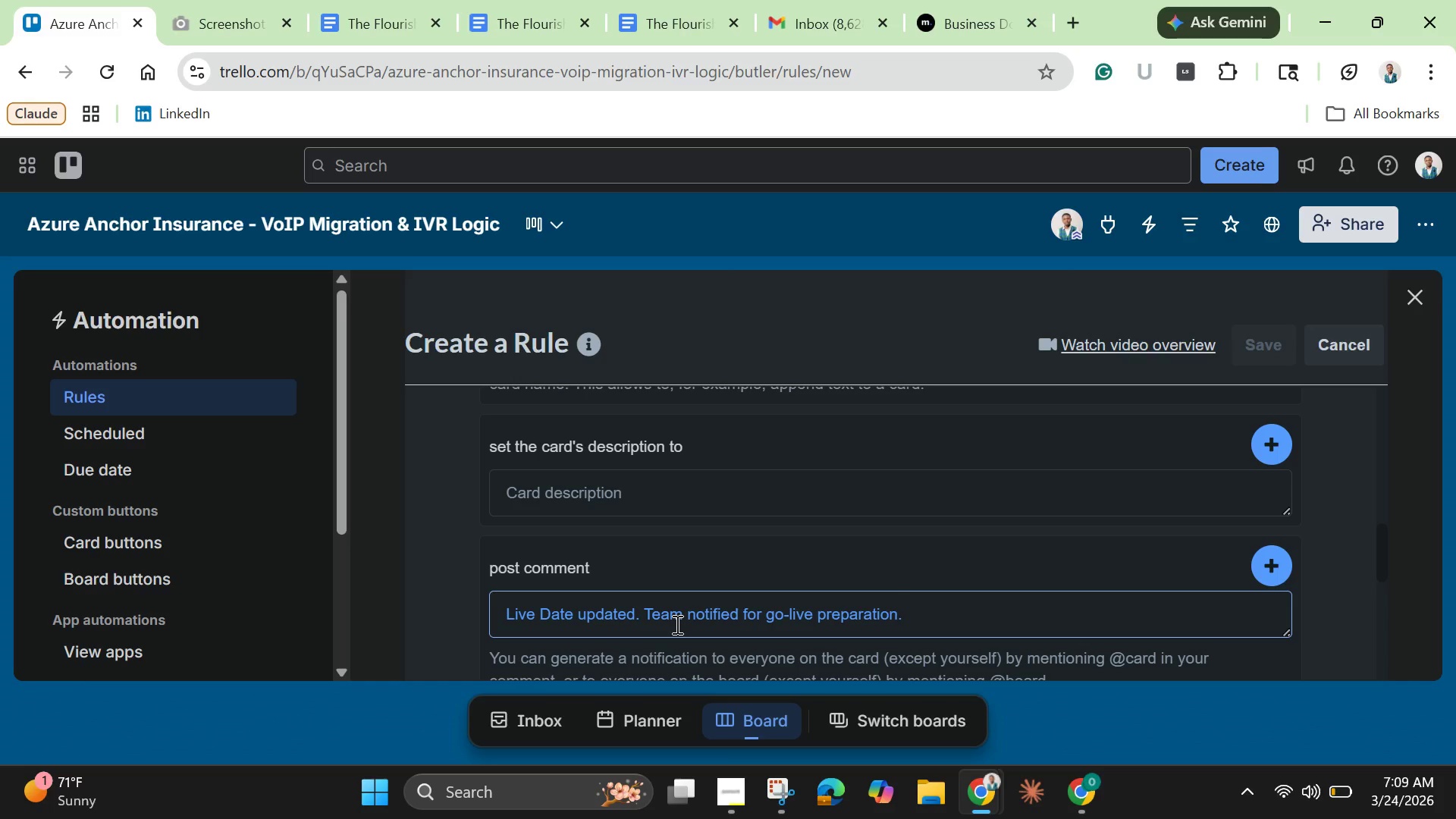 
left_click([1269, 566])
 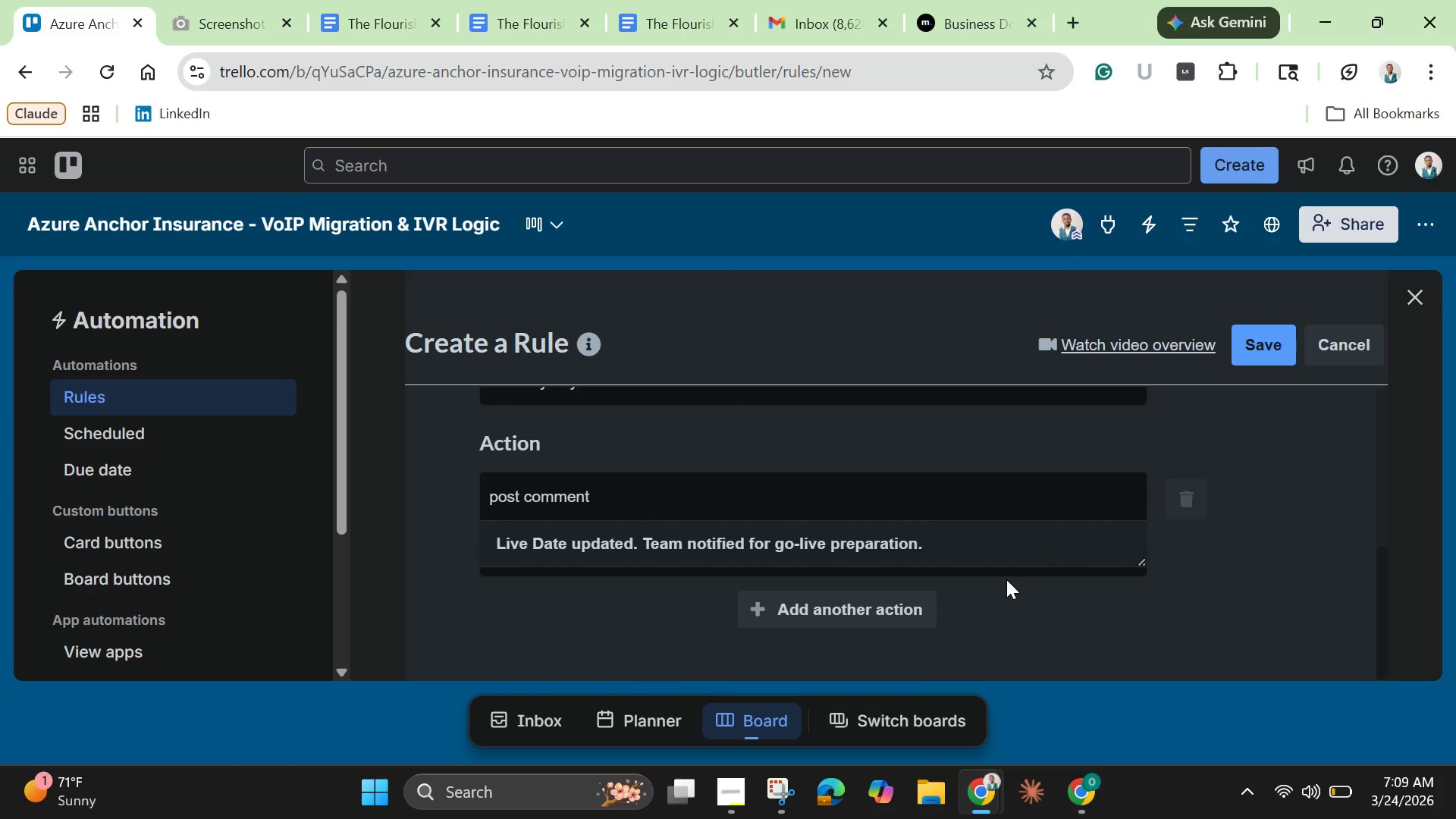 
scroll: coordinate [899, 492], scroll_direction: up, amount: 1.0
 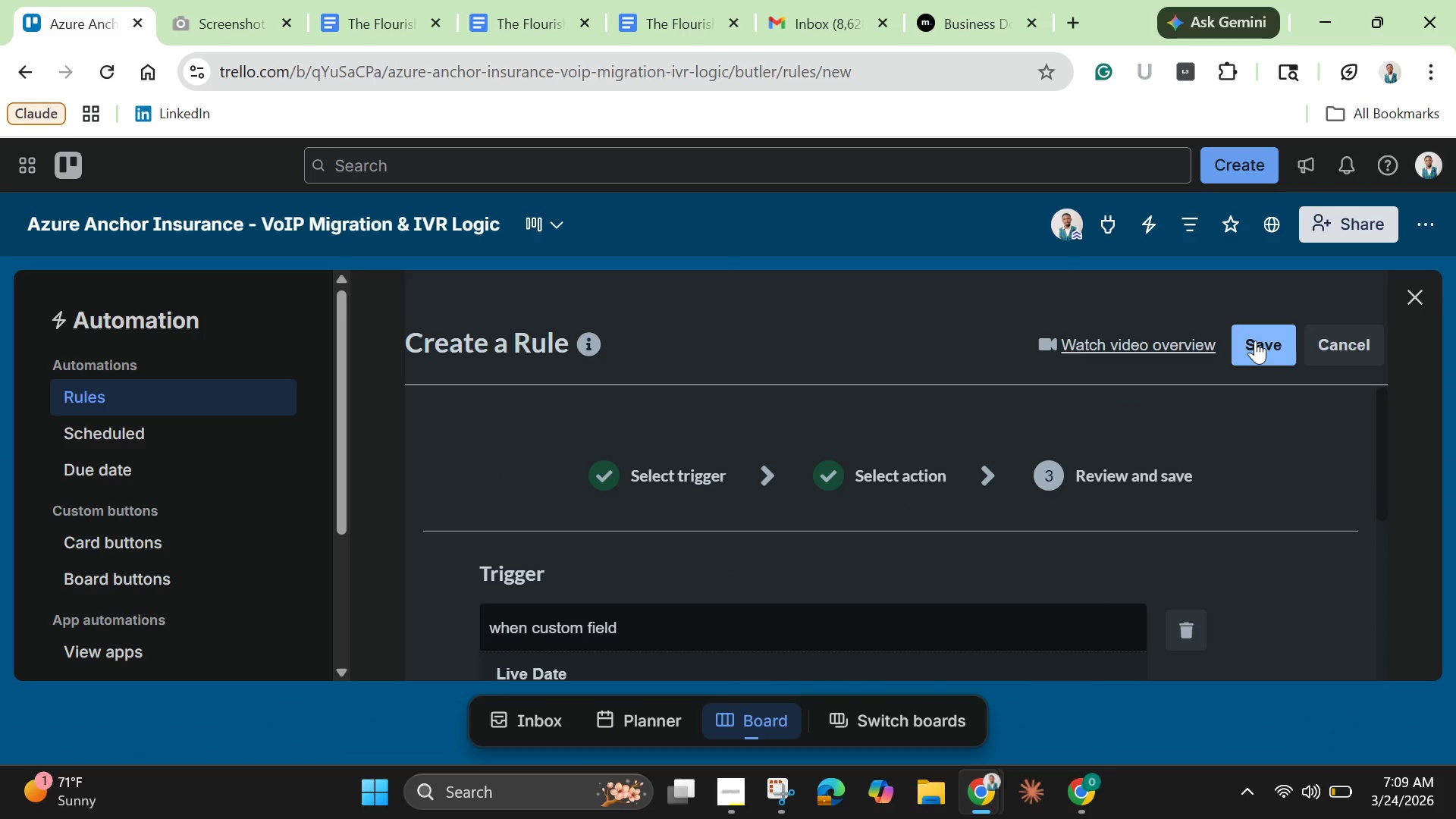 
wait(5.05)
 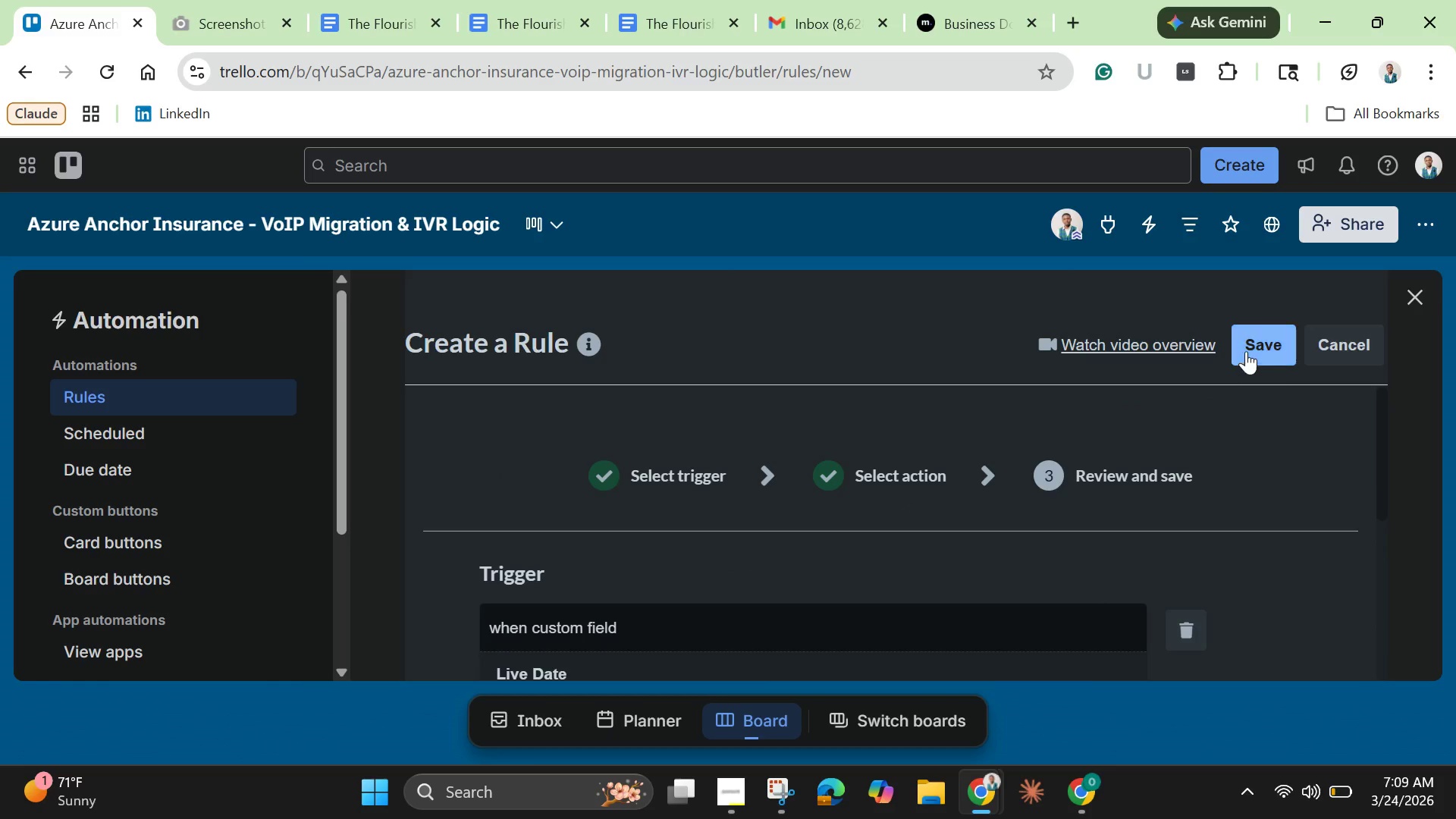 
left_click([1255, 340])
 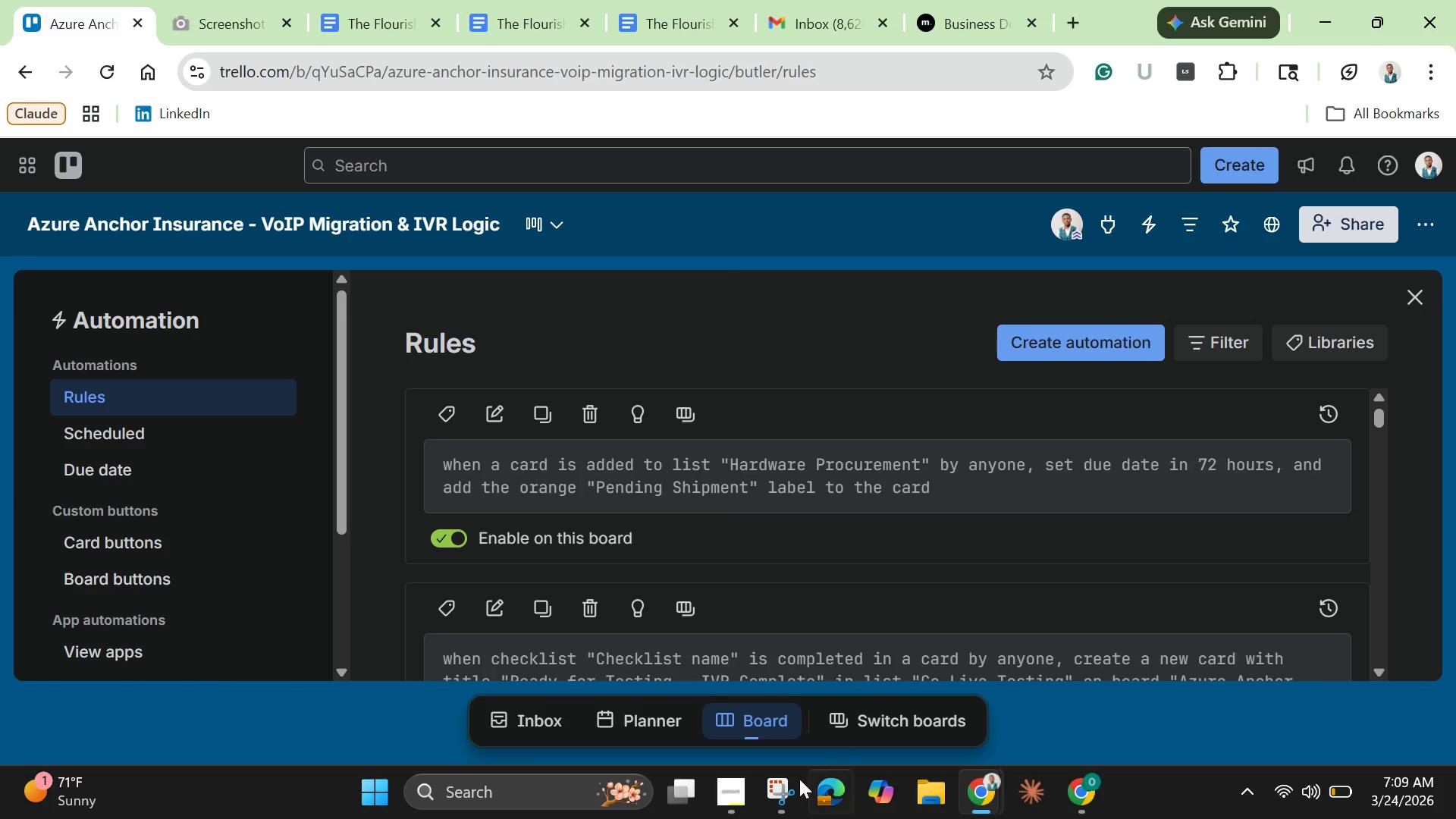 
wait(5.42)
 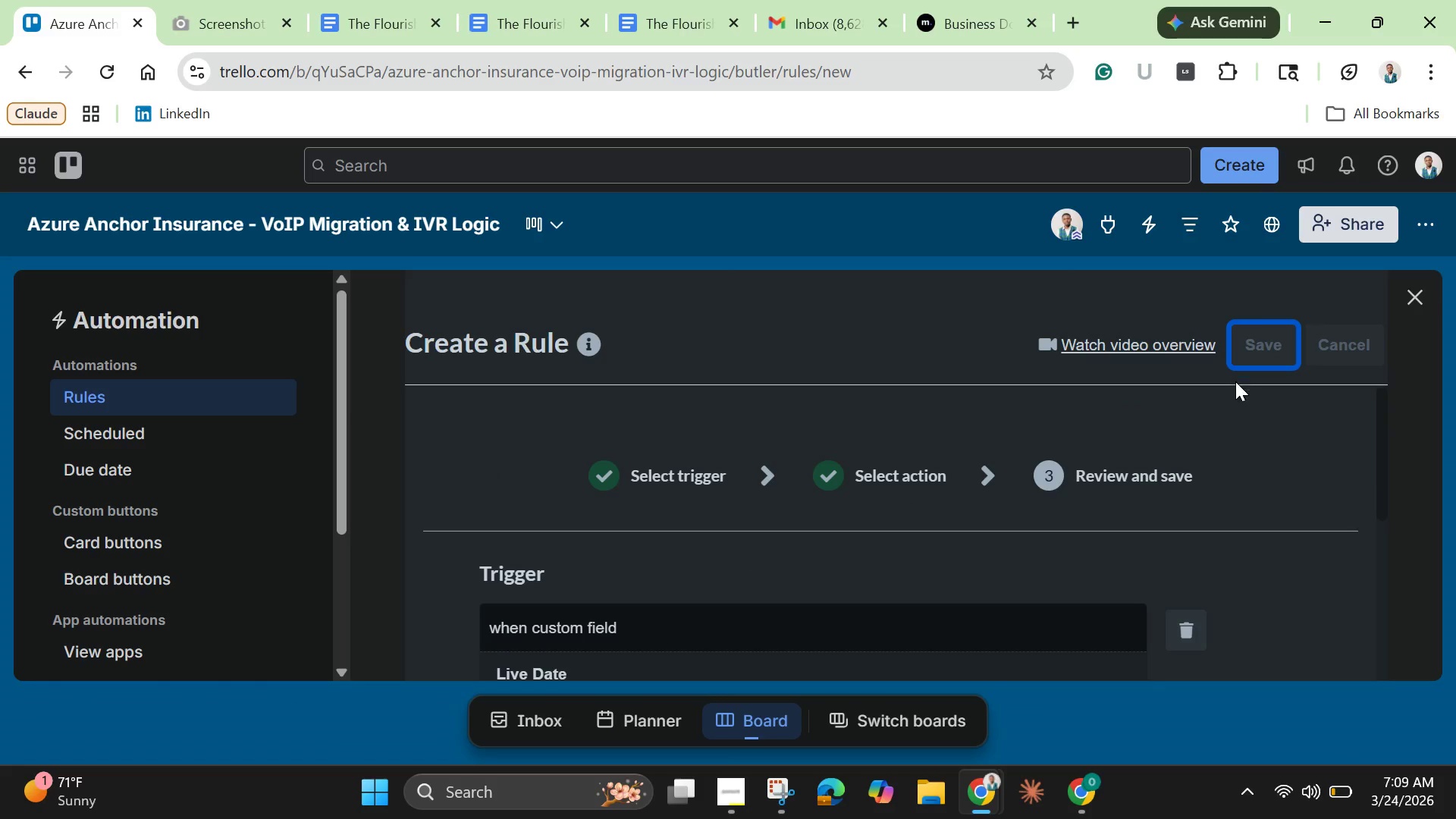 
left_click([738, 789])